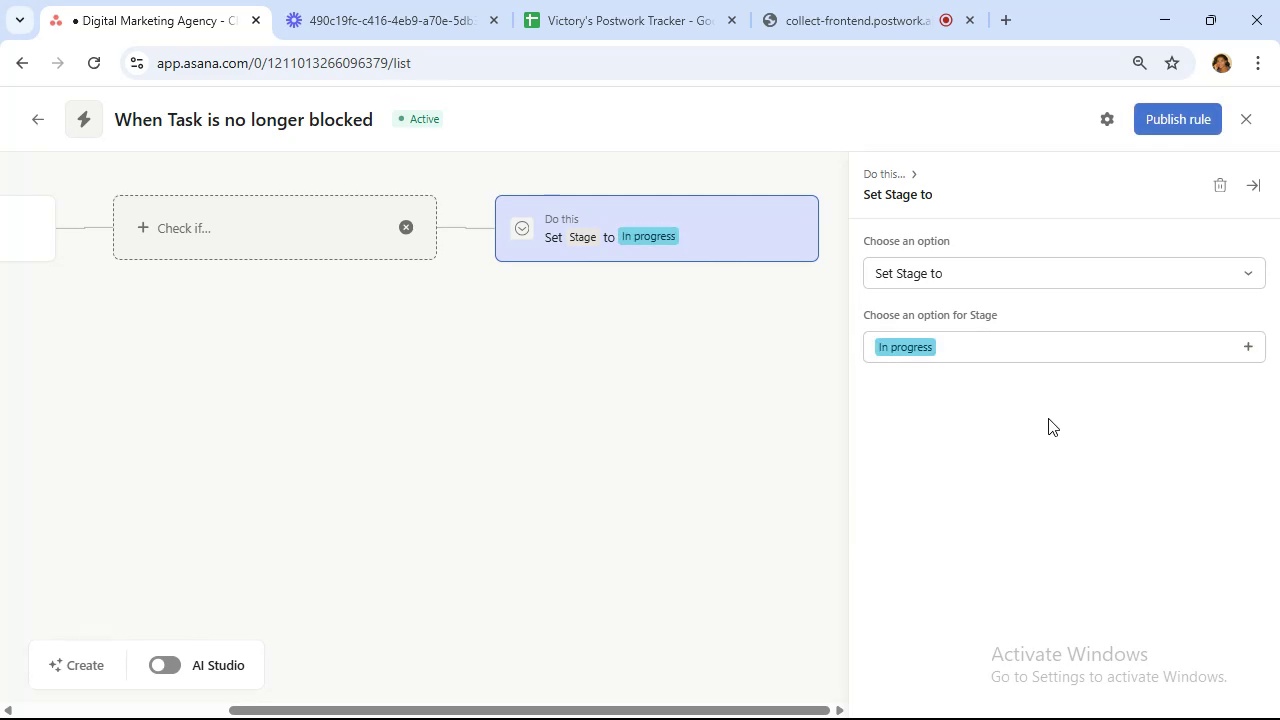 
wait(9.87)
 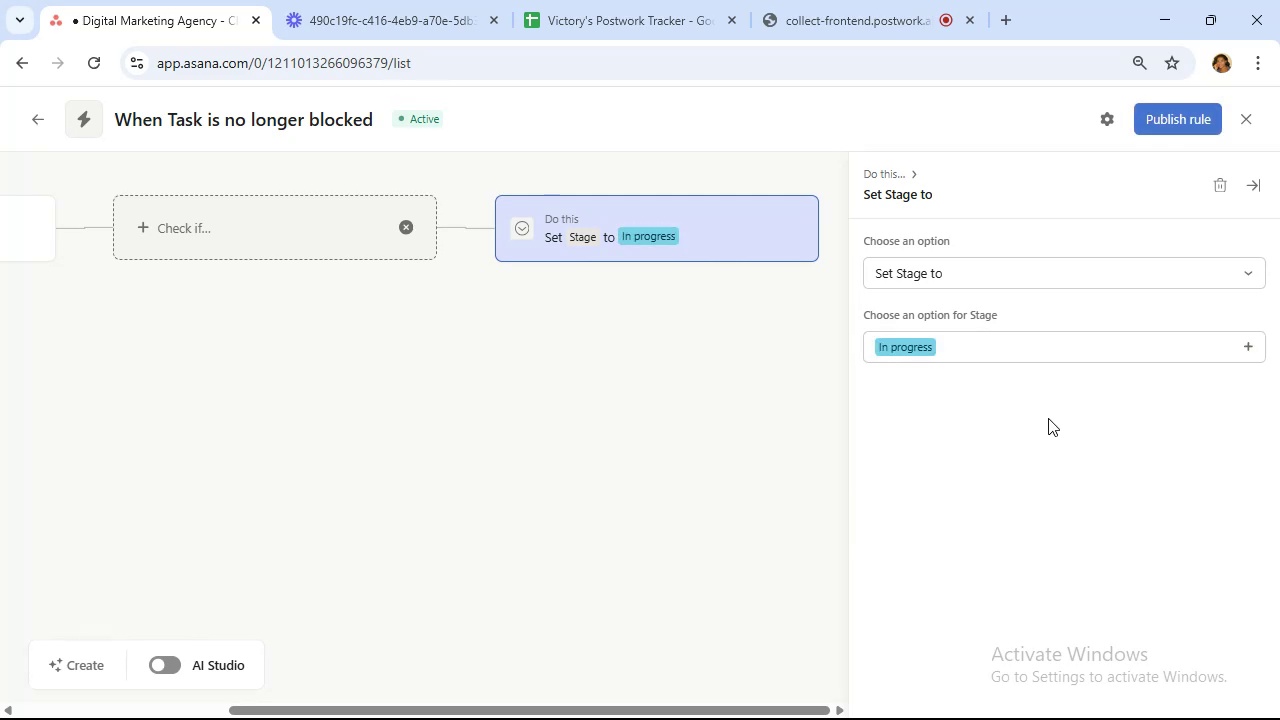 
left_click([1184, 134])
 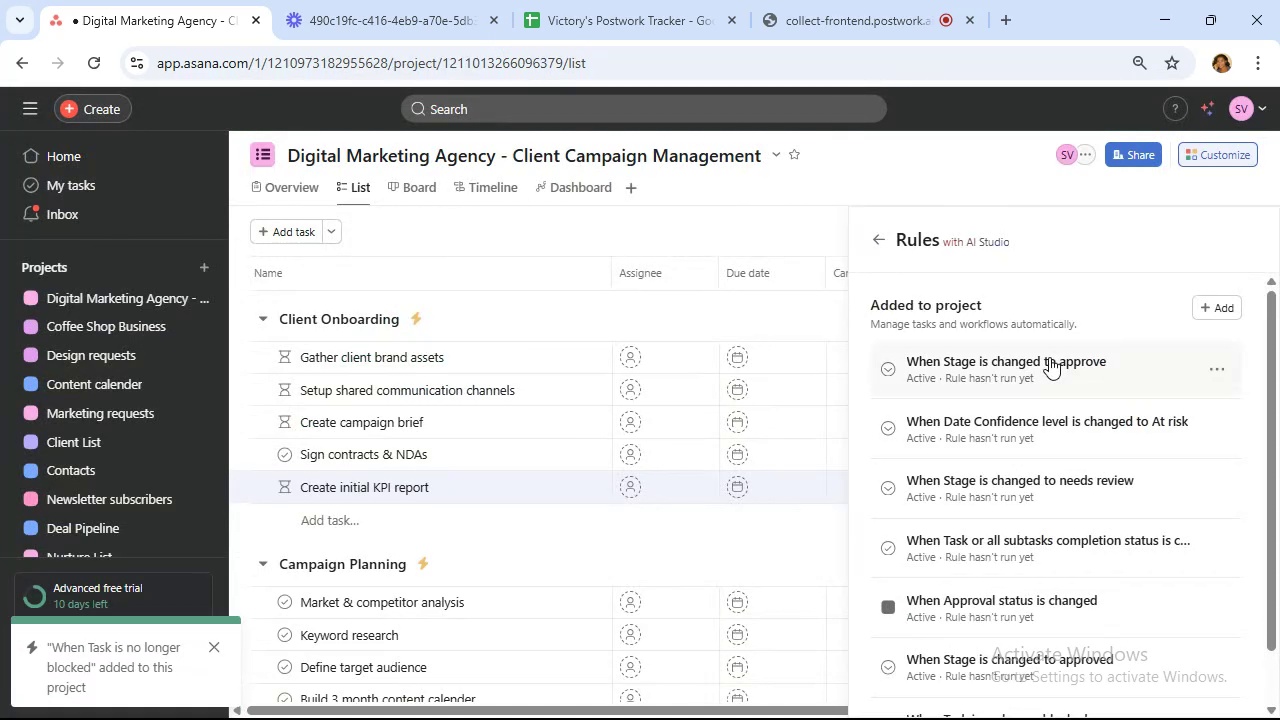 
left_click([875, 241])
 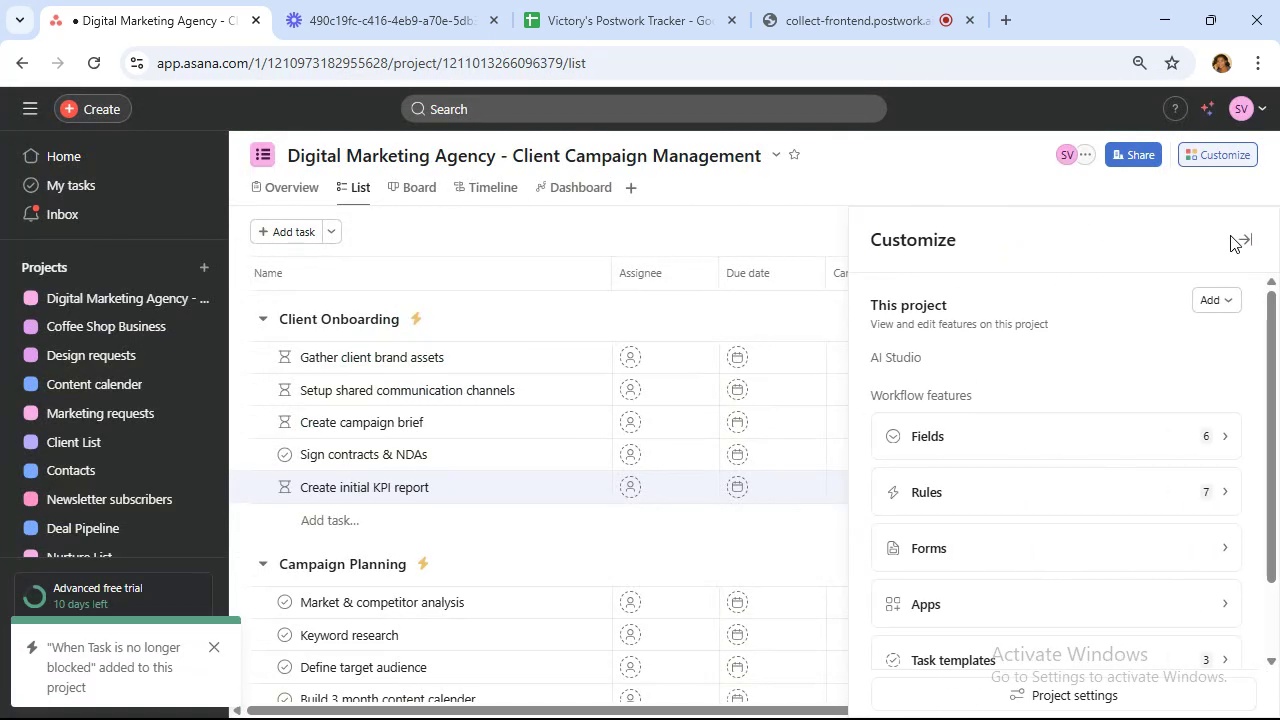 
left_click([1245, 237])
 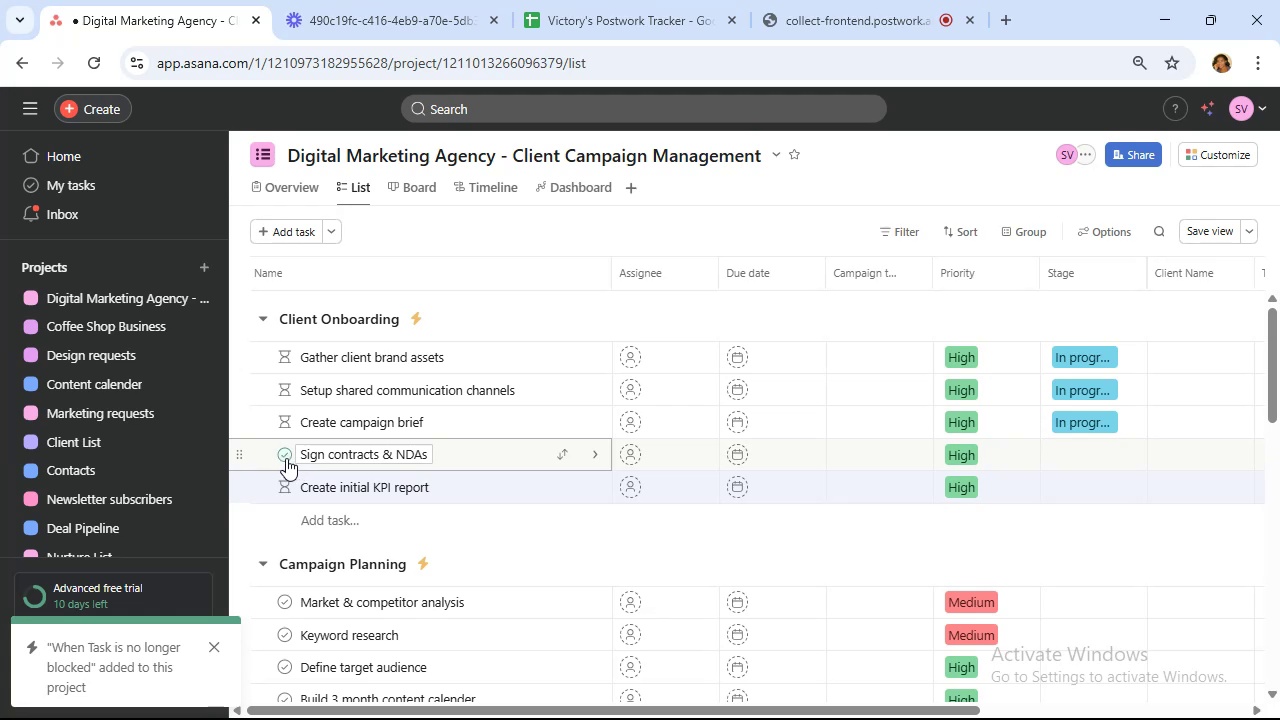 
wait(6.02)
 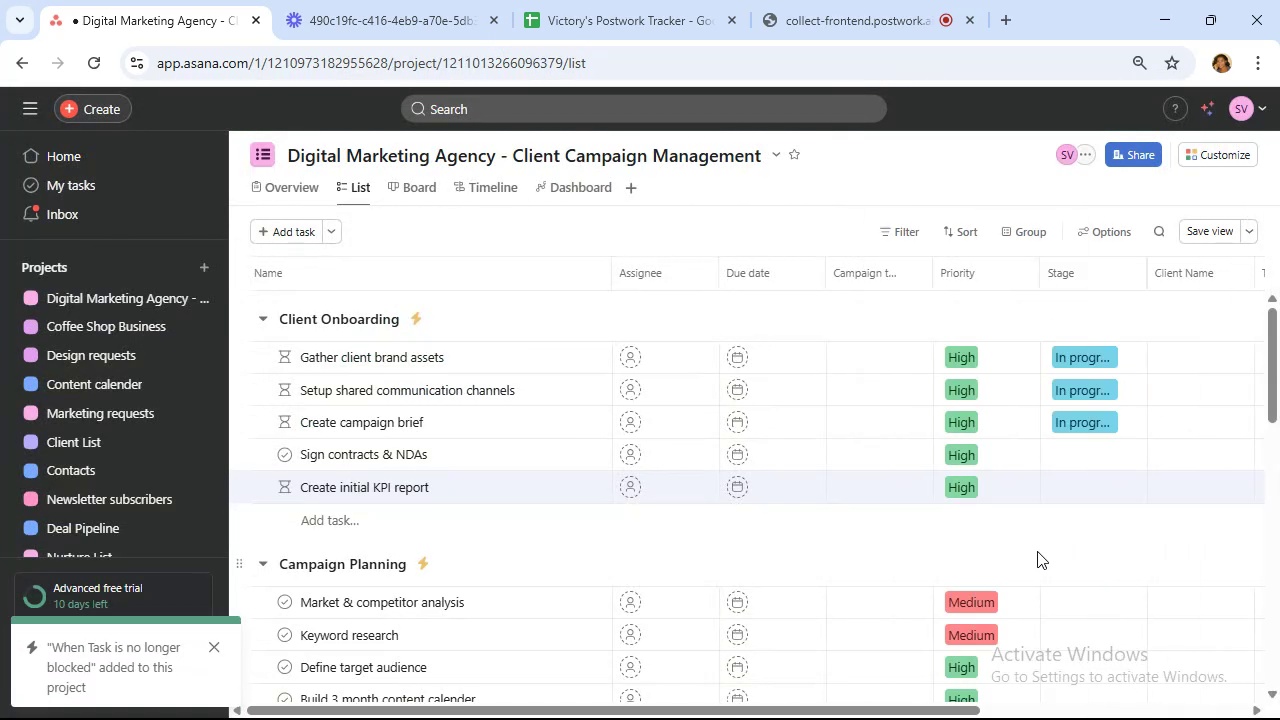 
left_click([286, 458])
 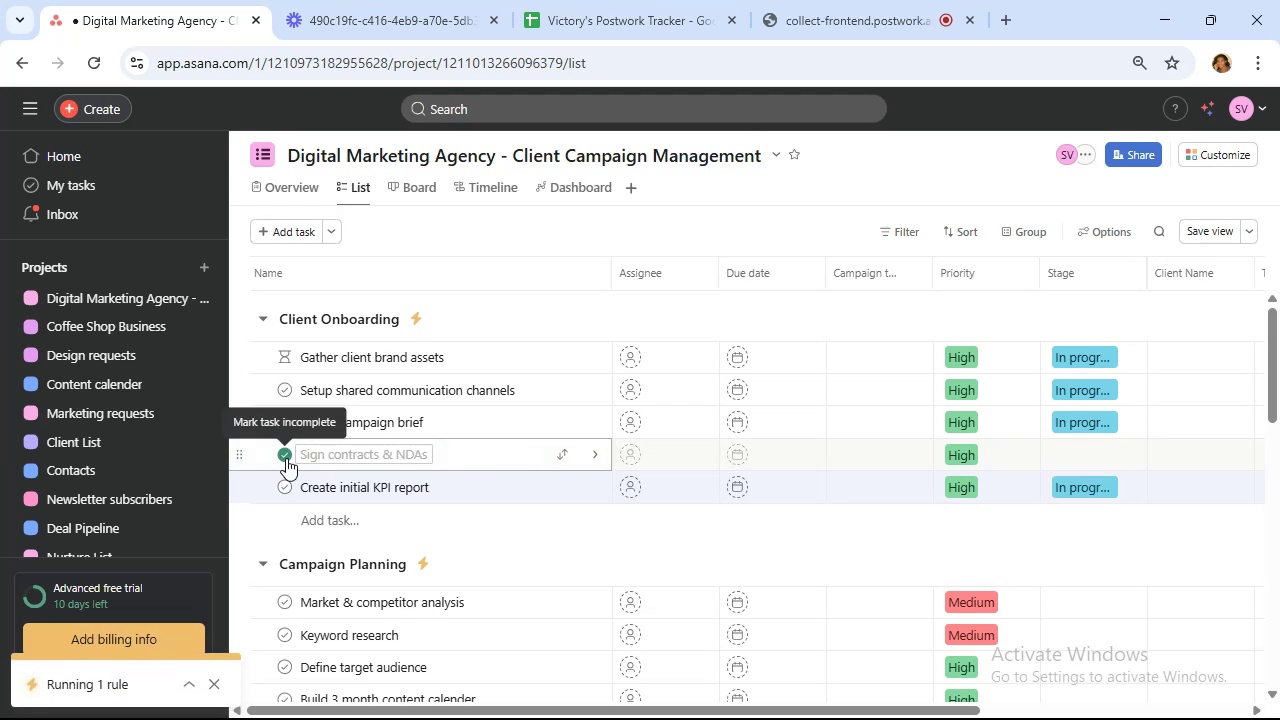 
wait(12.13)
 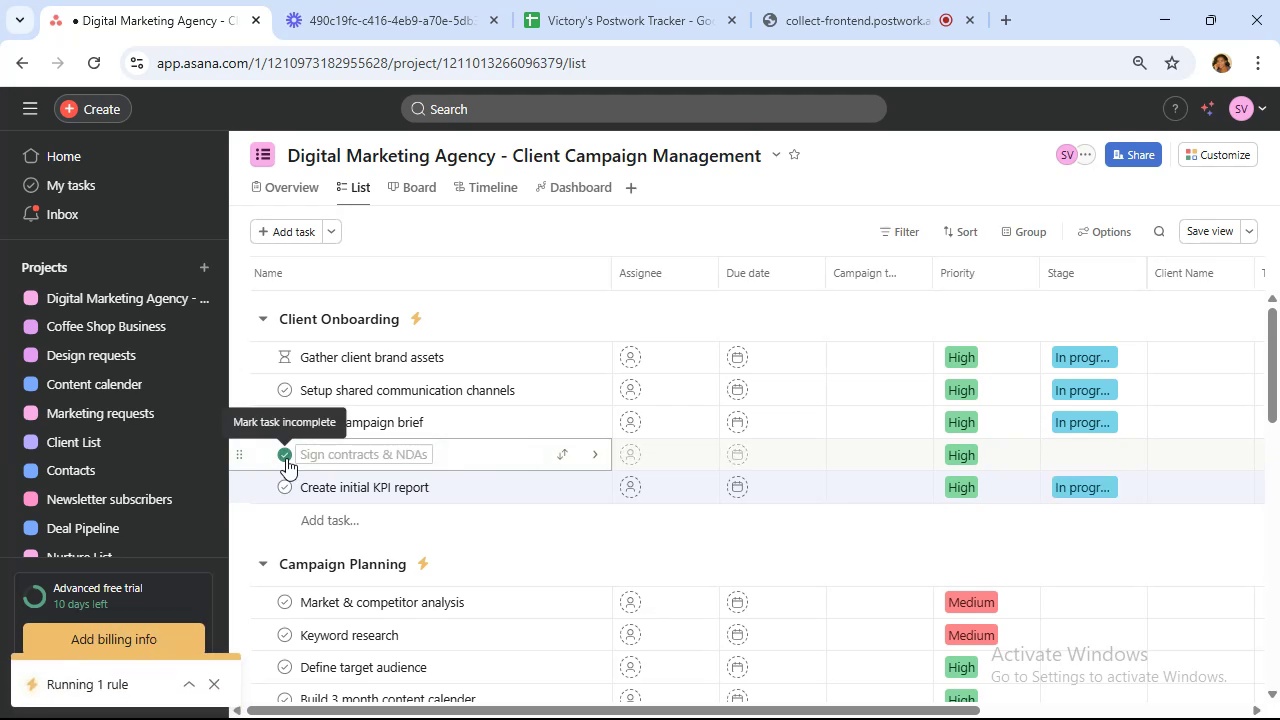 
left_click([281, 452])
 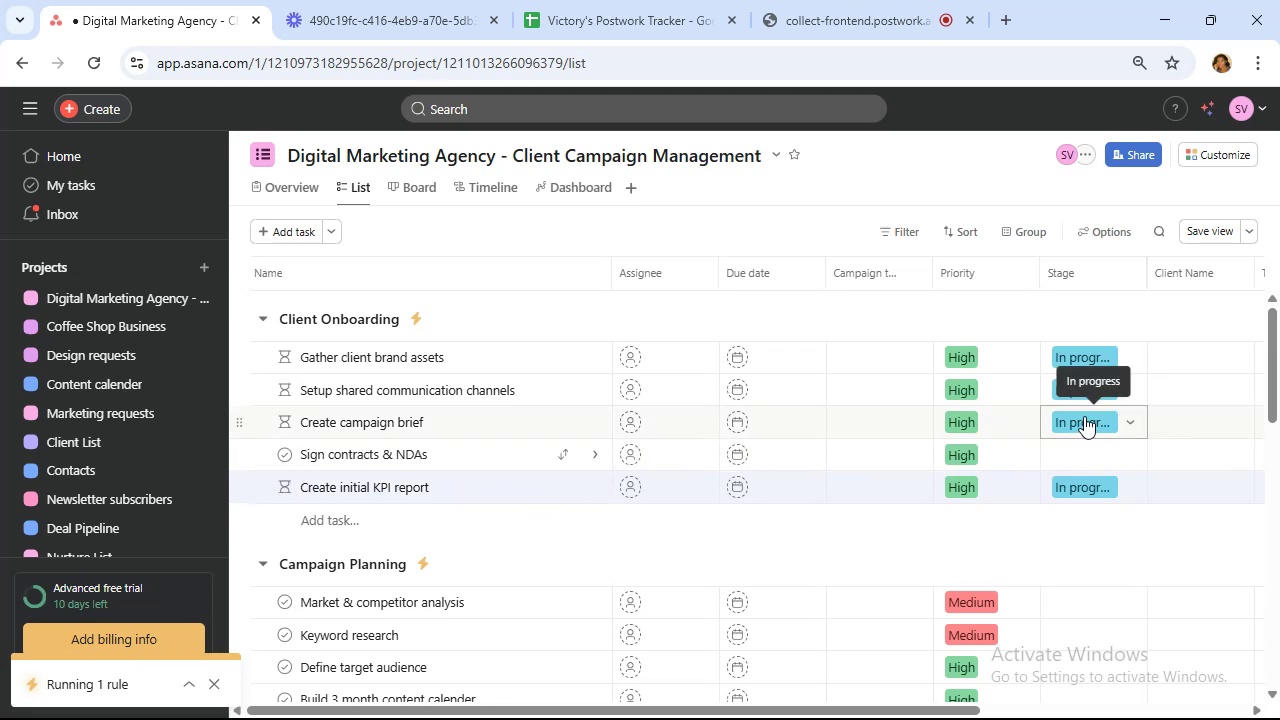 
left_click([1104, 480])
 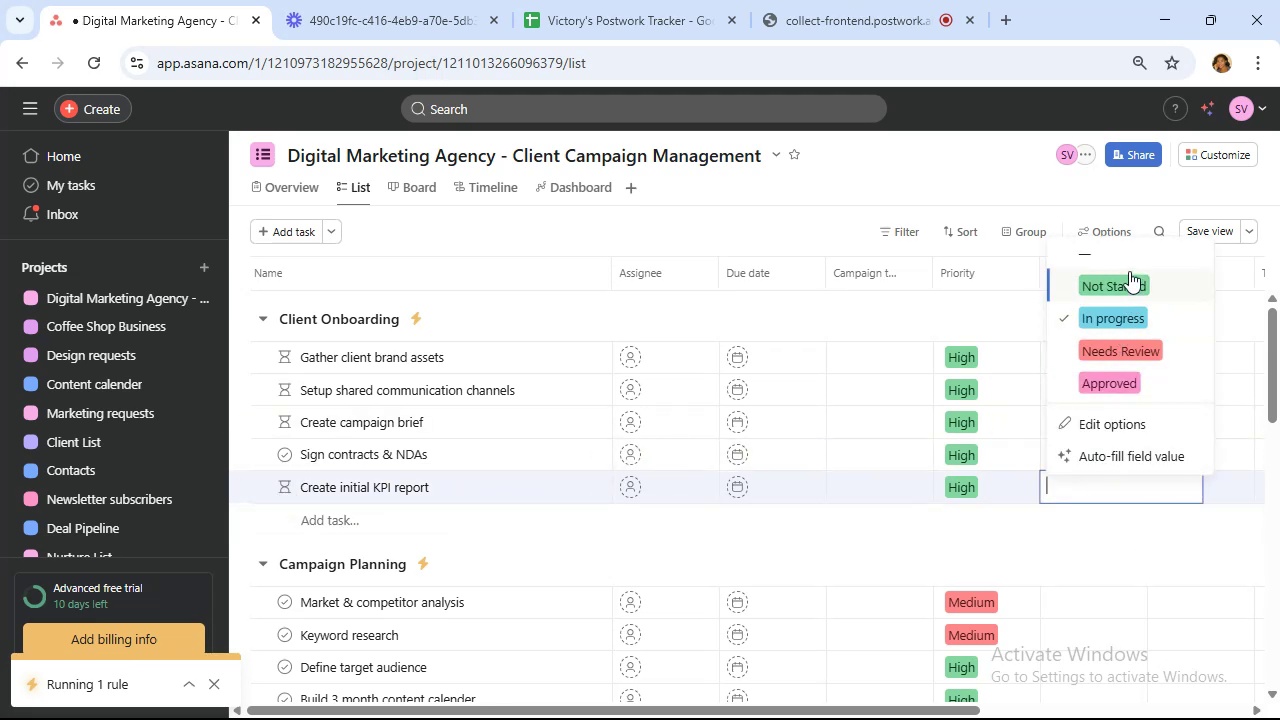 
left_click([1124, 264])
 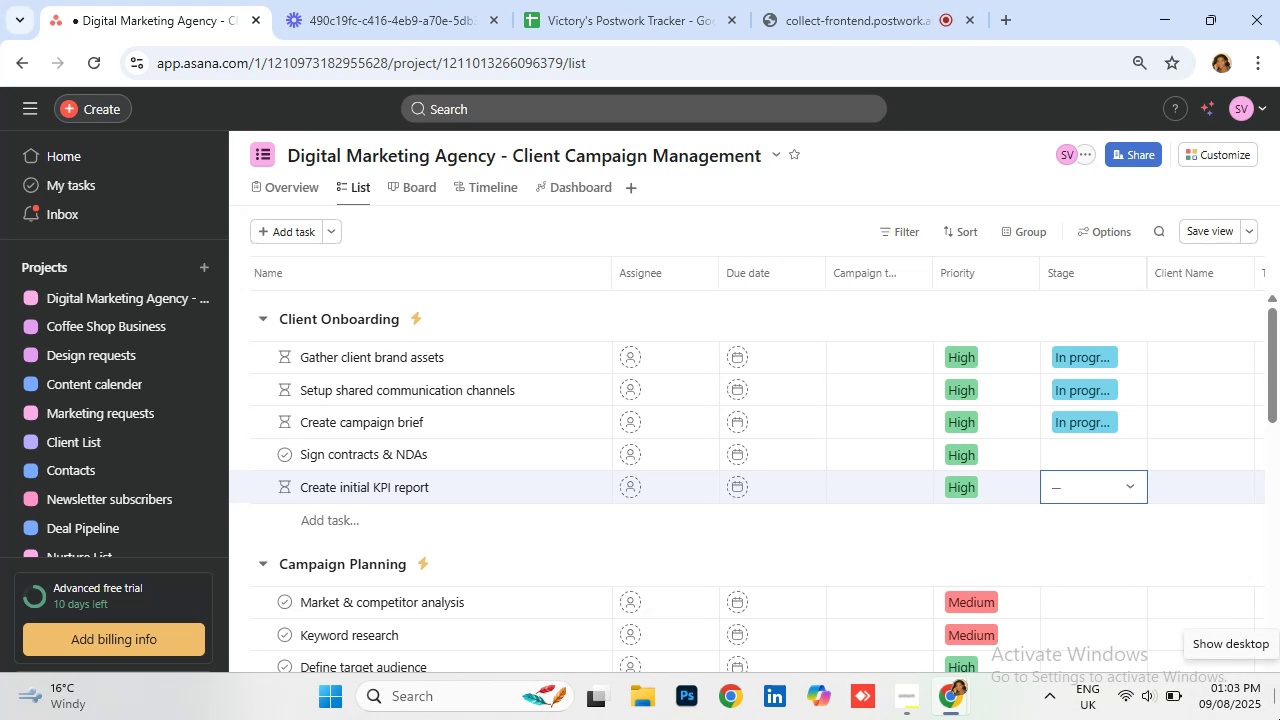 
wait(21.49)
 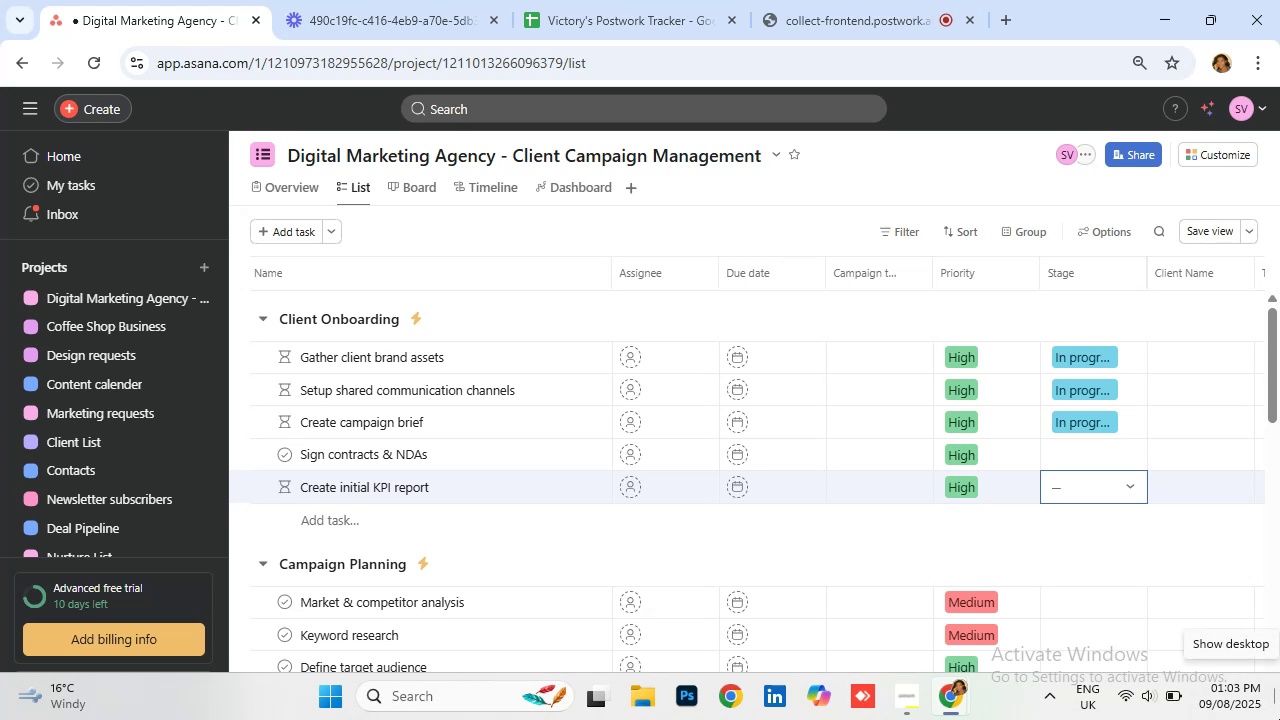 
mouse_move([1100, 431])
 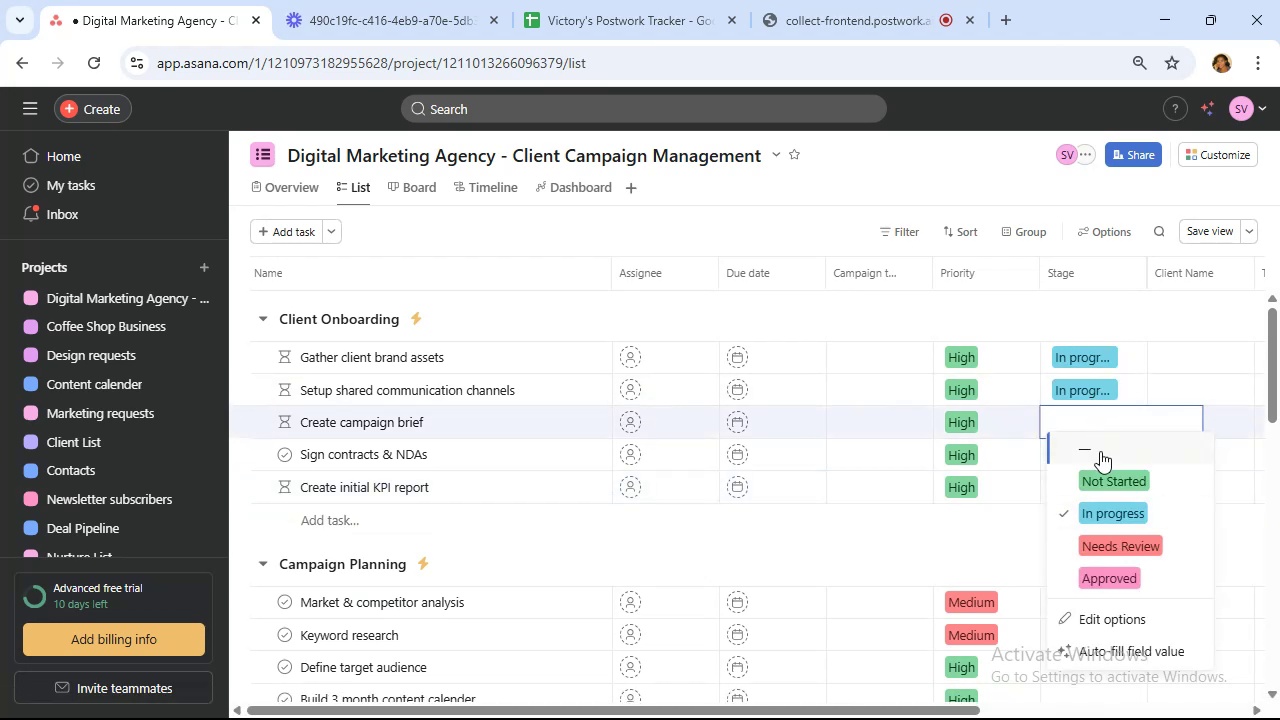 
left_click([1100, 451])
 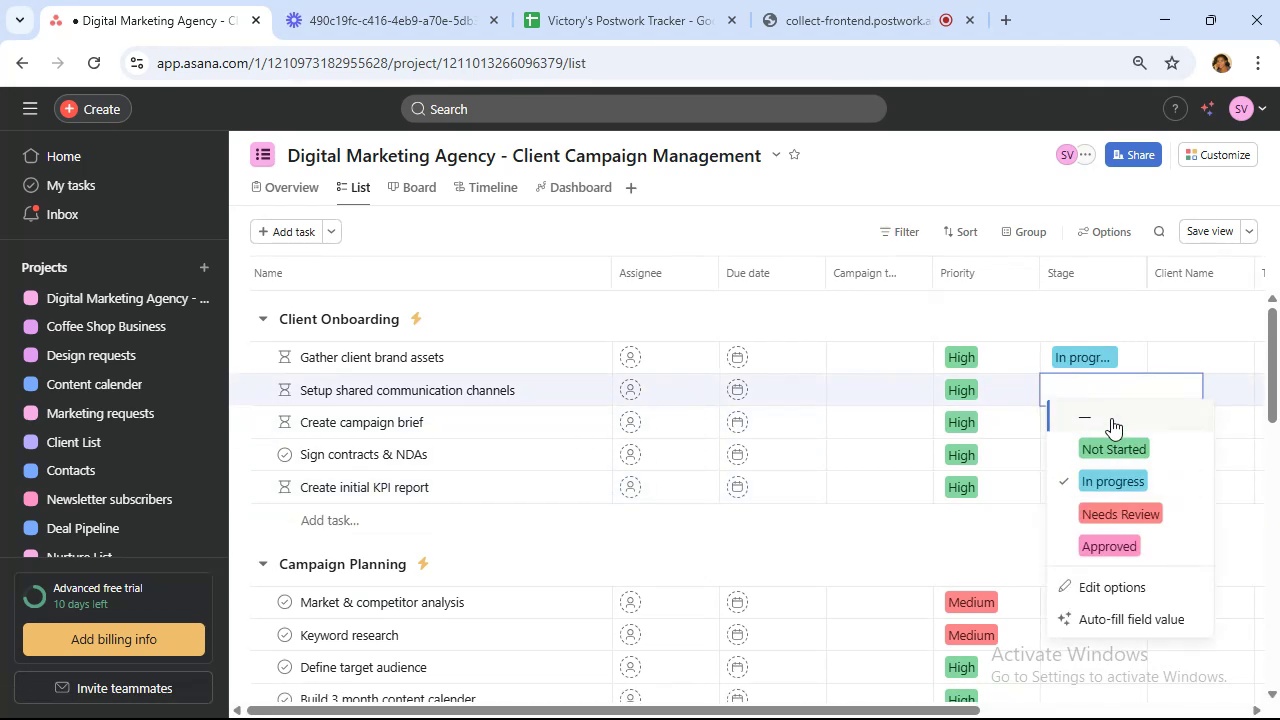 
left_click([1111, 418])
 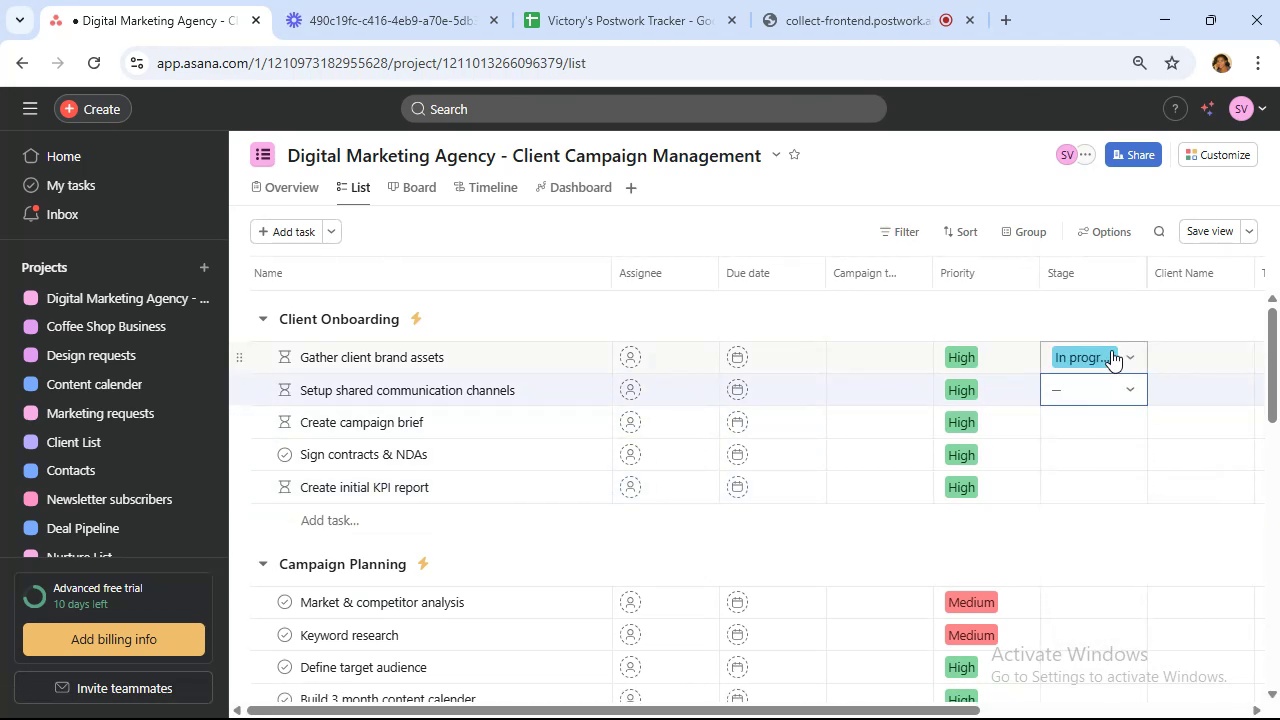 
left_click([1117, 355])
 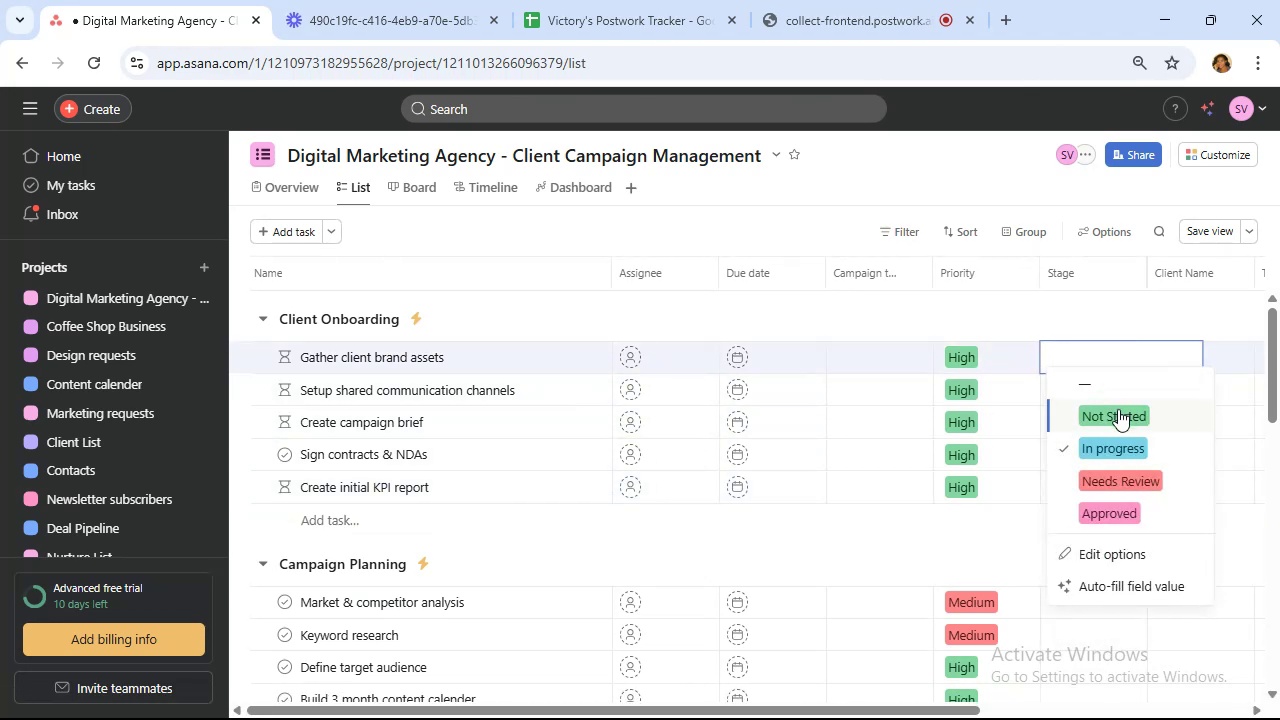 
left_click([1118, 409])
 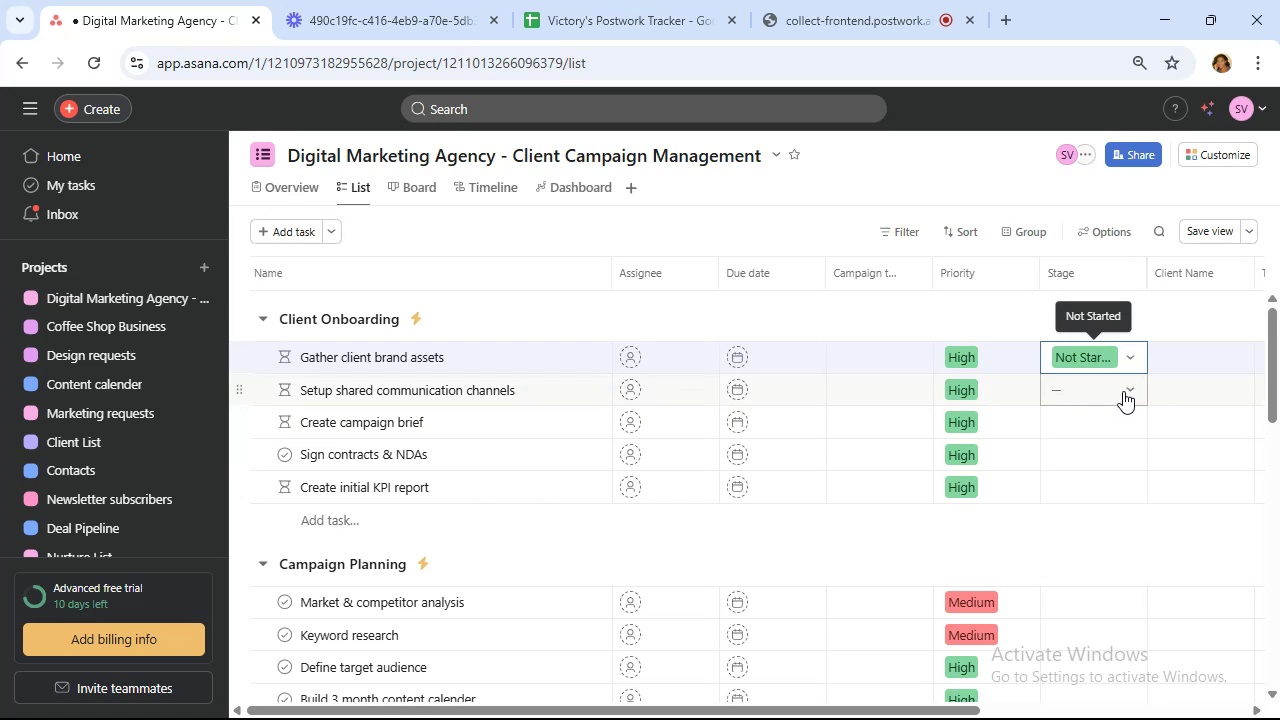 
left_click([1123, 391])
 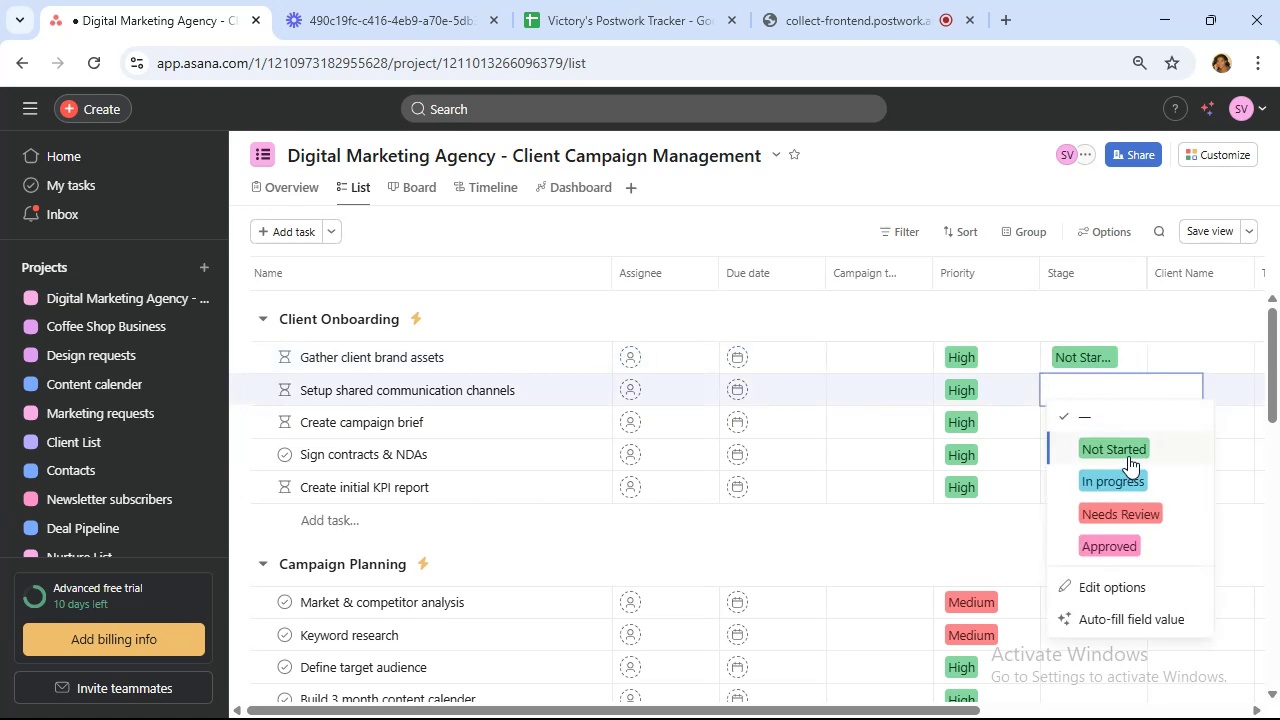 
left_click([1129, 450])
 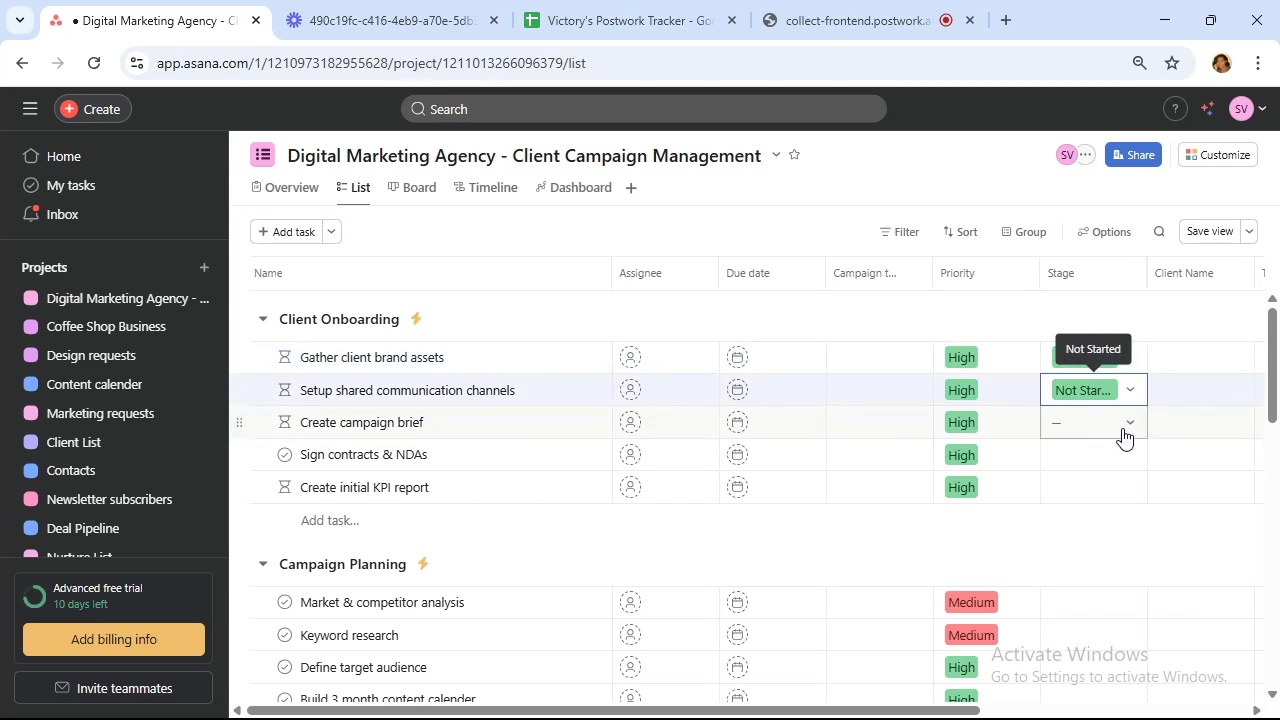 
left_click([1122, 428])
 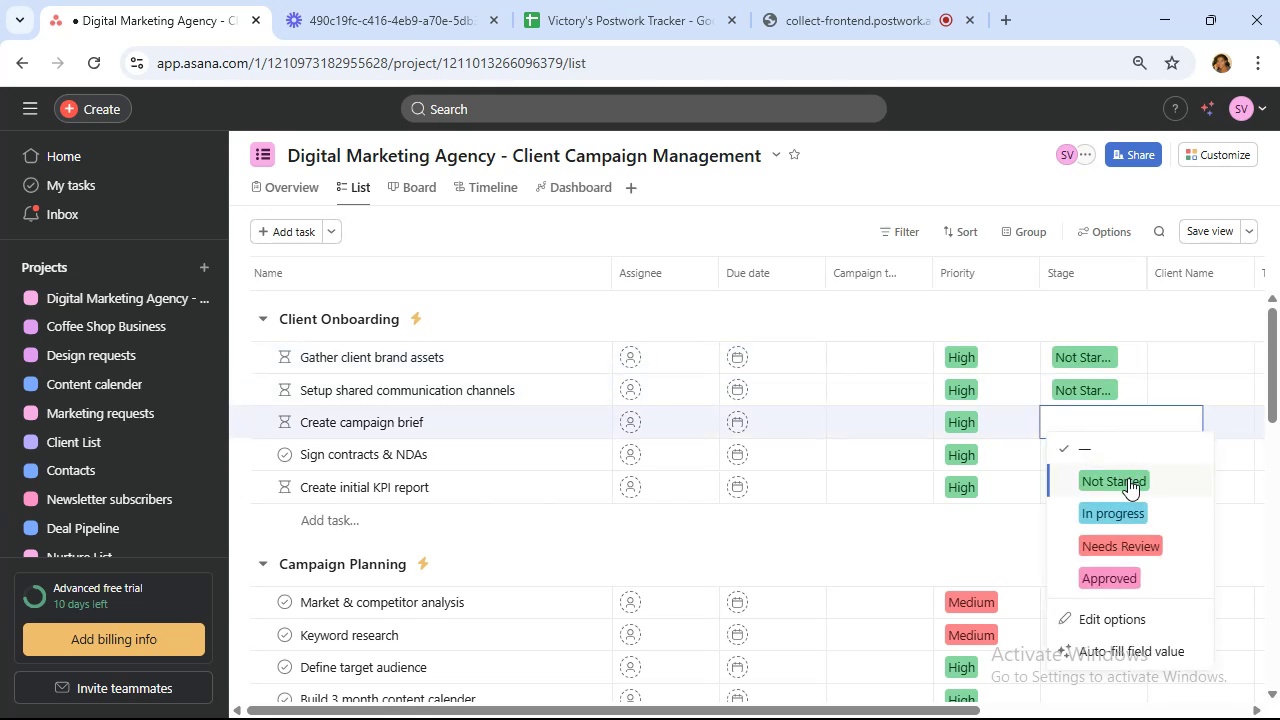 
left_click([1128, 478])
 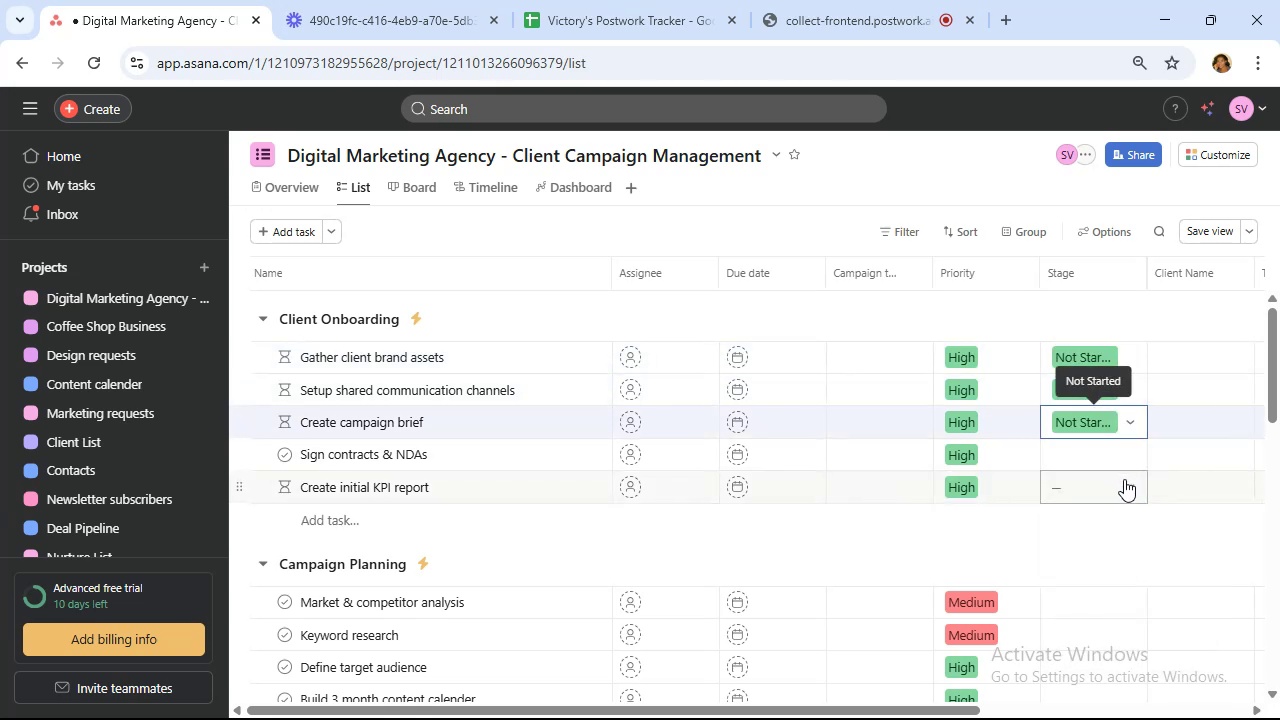 
left_click([1124, 479])
 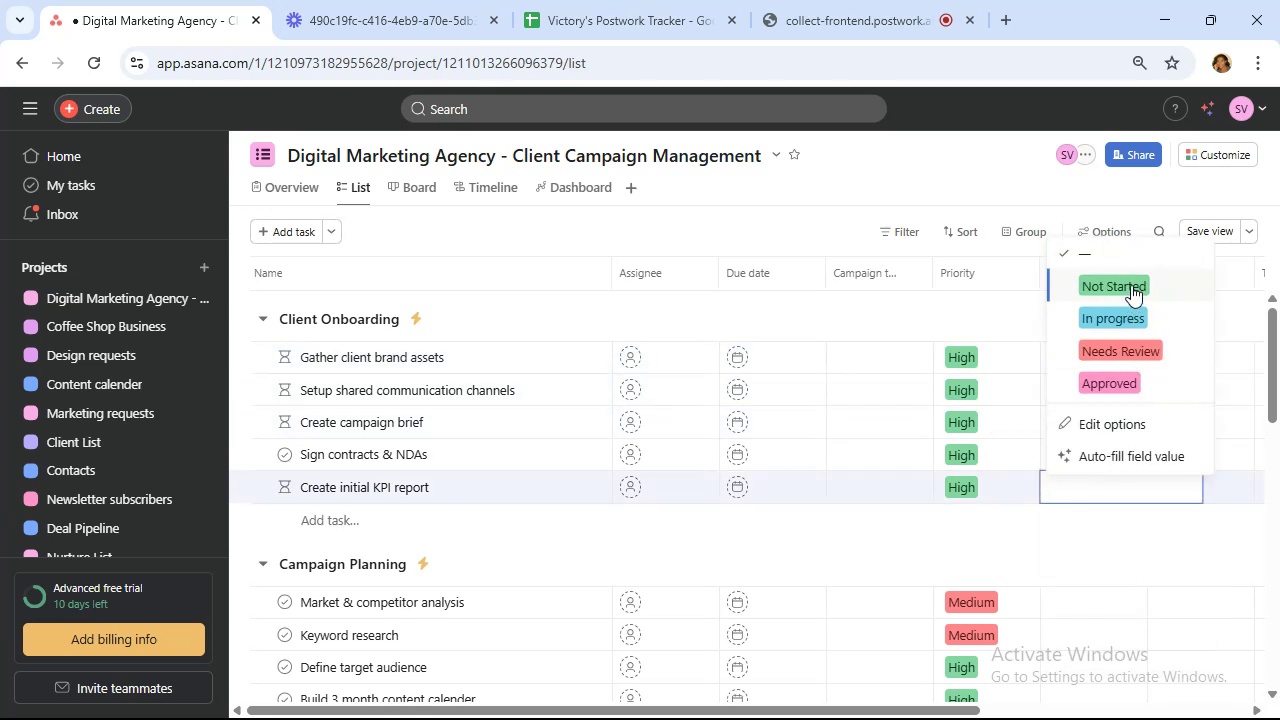 
left_click([1131, 285])
 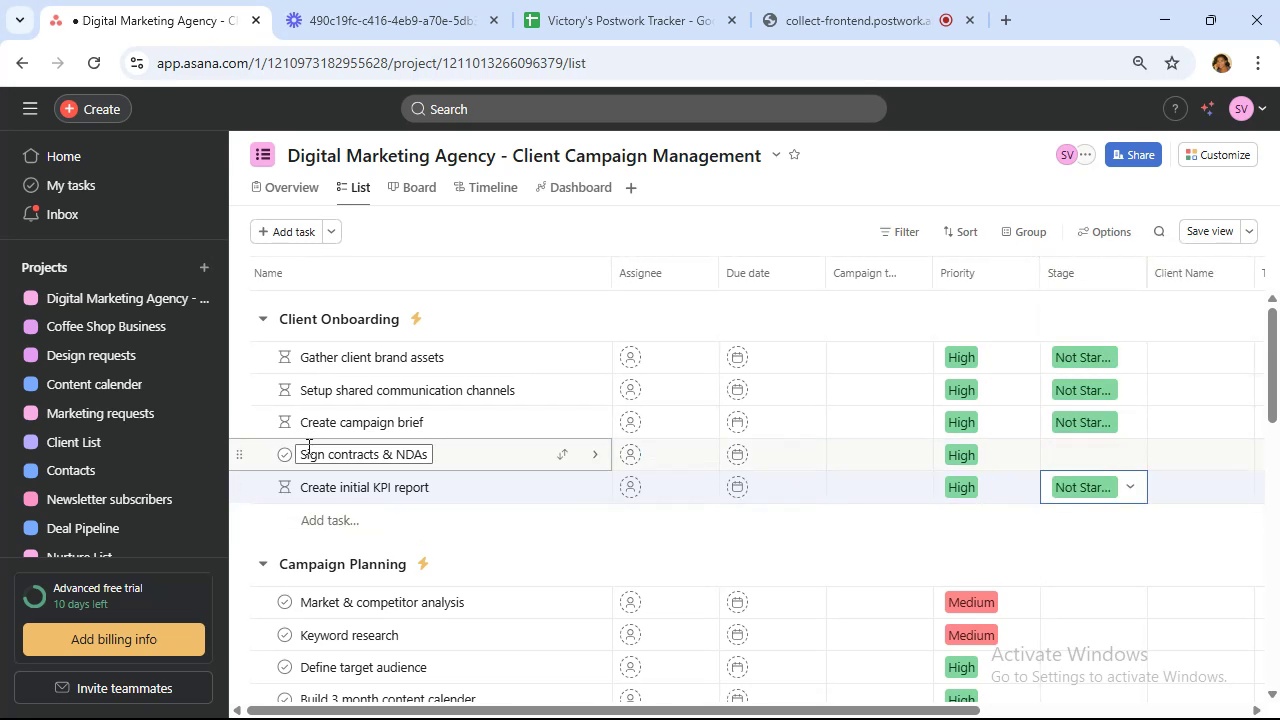 
left_click([285, 452])
 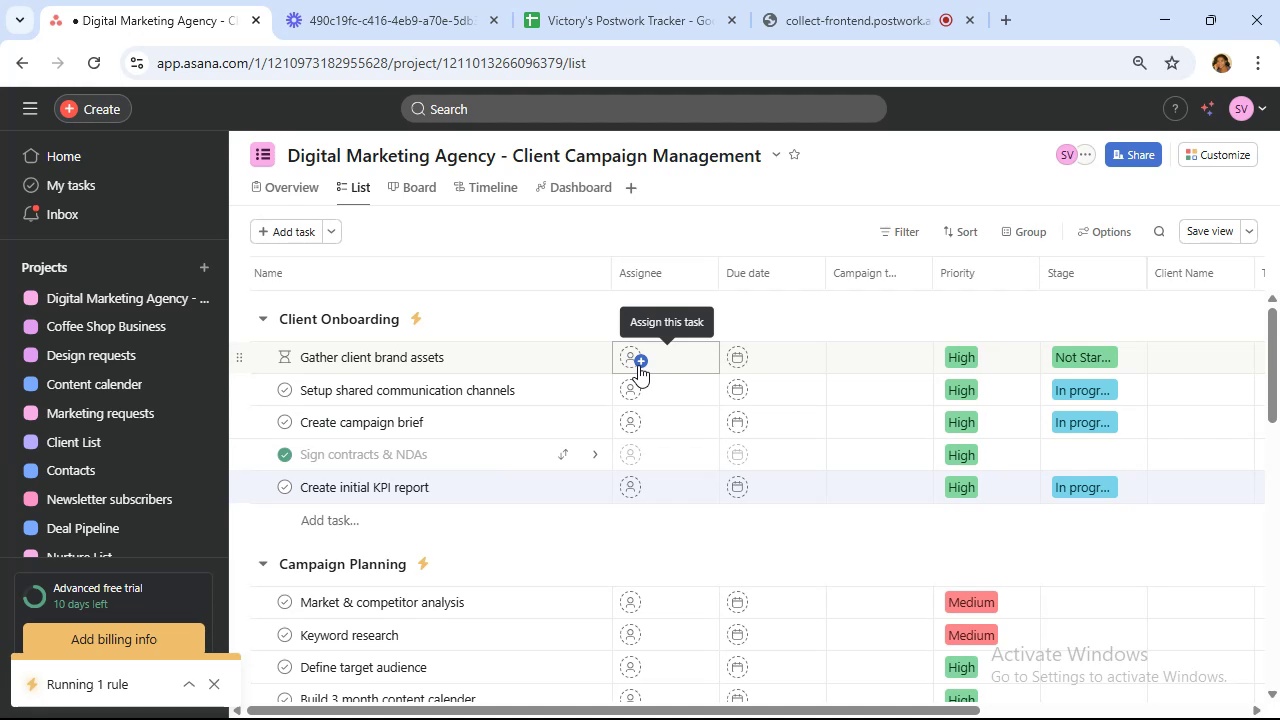 
wait(11.87)
 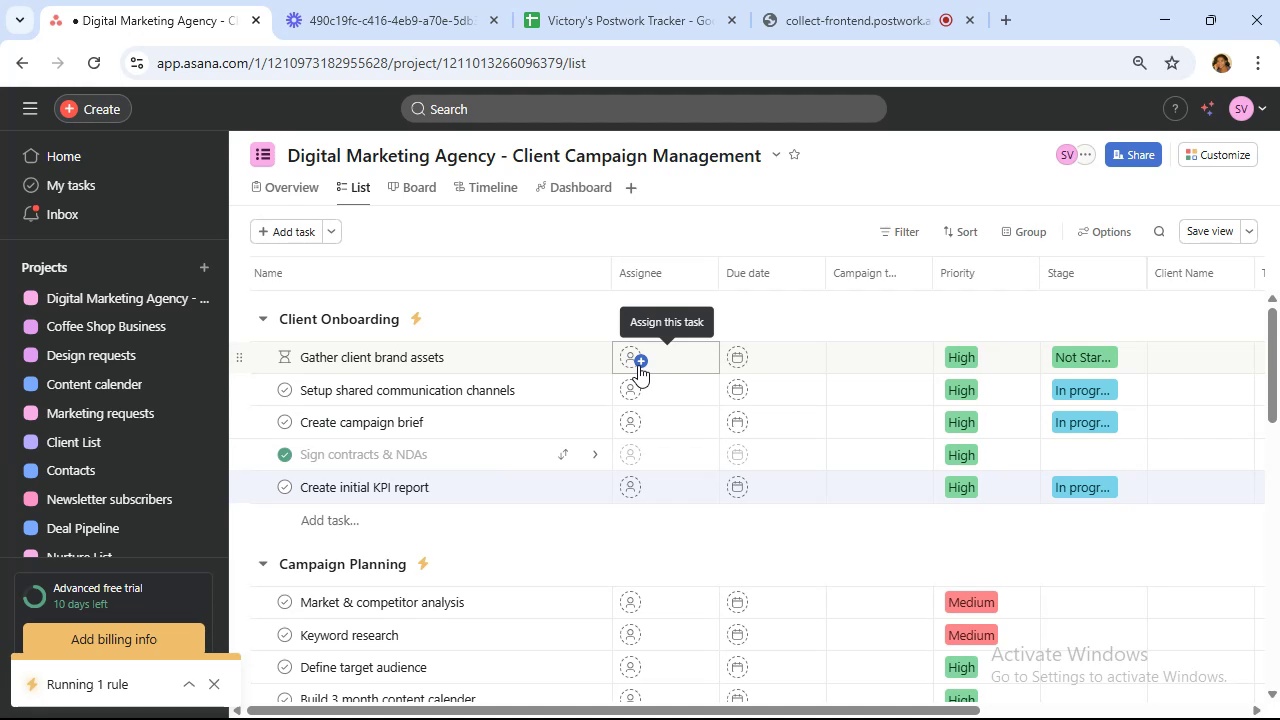 
scroll: coordinate [494, 359], scroll_direction: down, amount: 1.0
 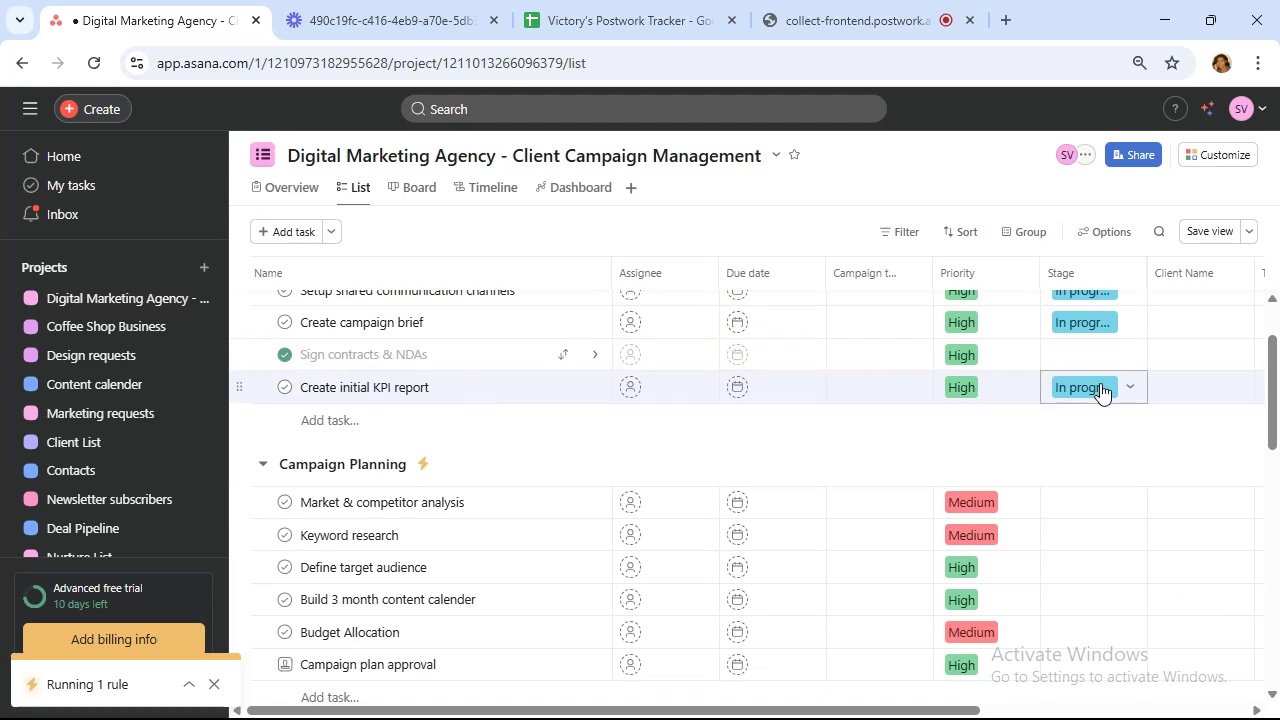 
left_click([1107, 355])
 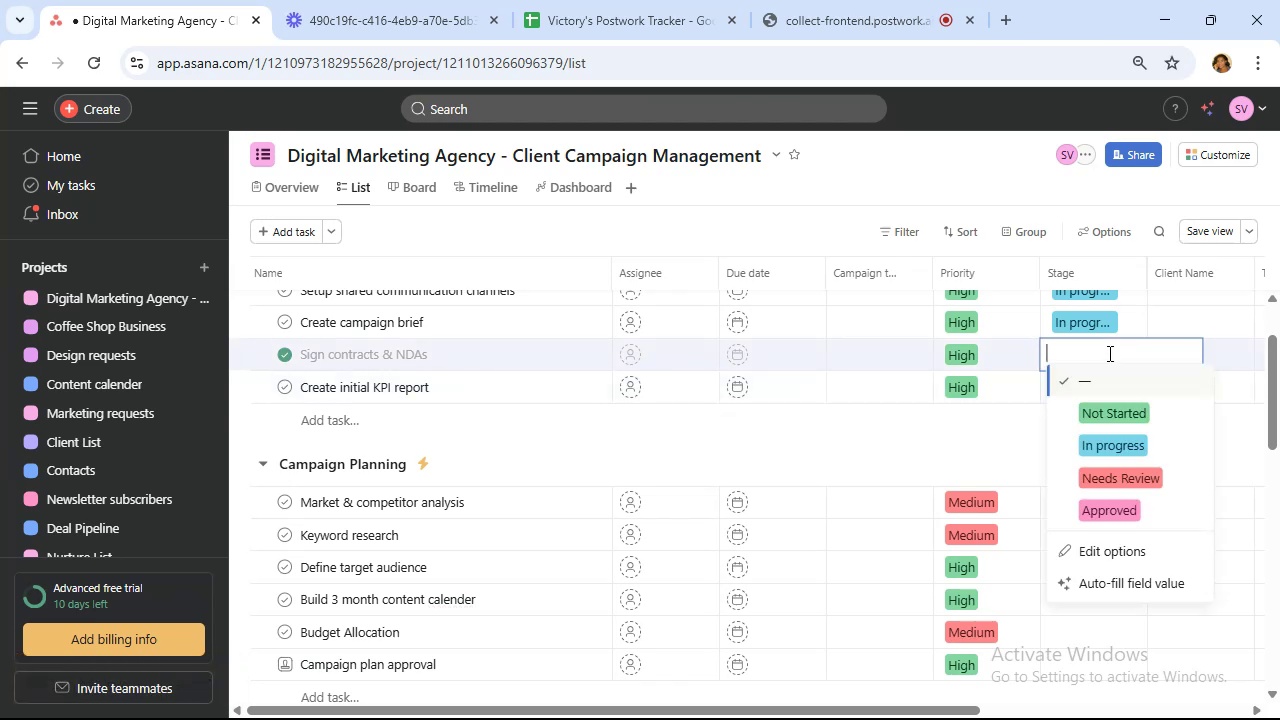 
left_click([999, 158])
 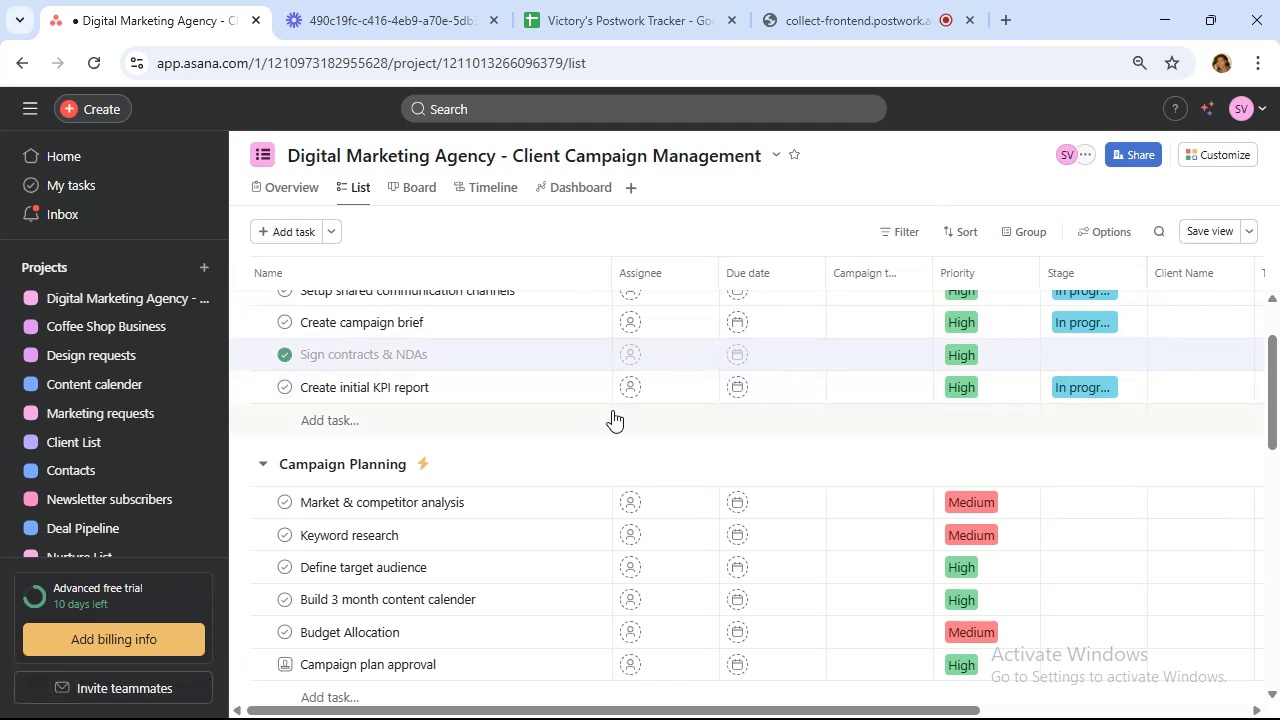 
scroll: coordinate [612, 410], scroll_direction: down, amount: 1.0
 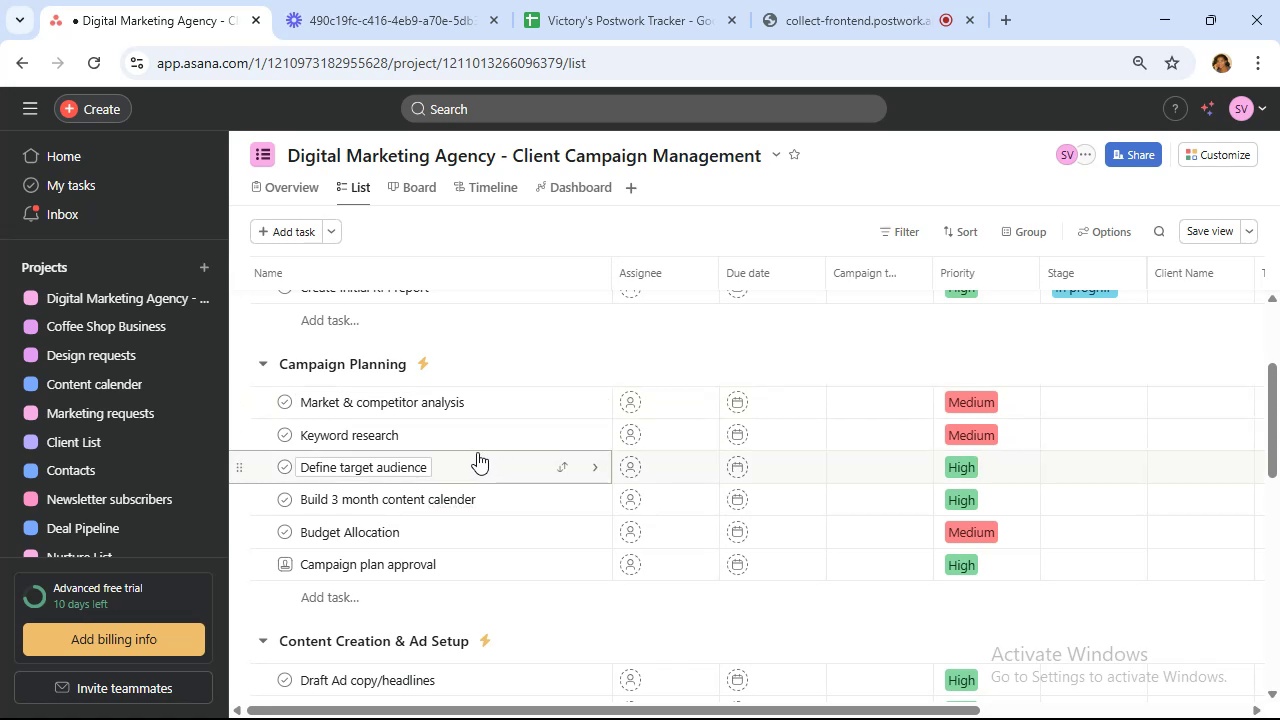 
wait(5.39)
 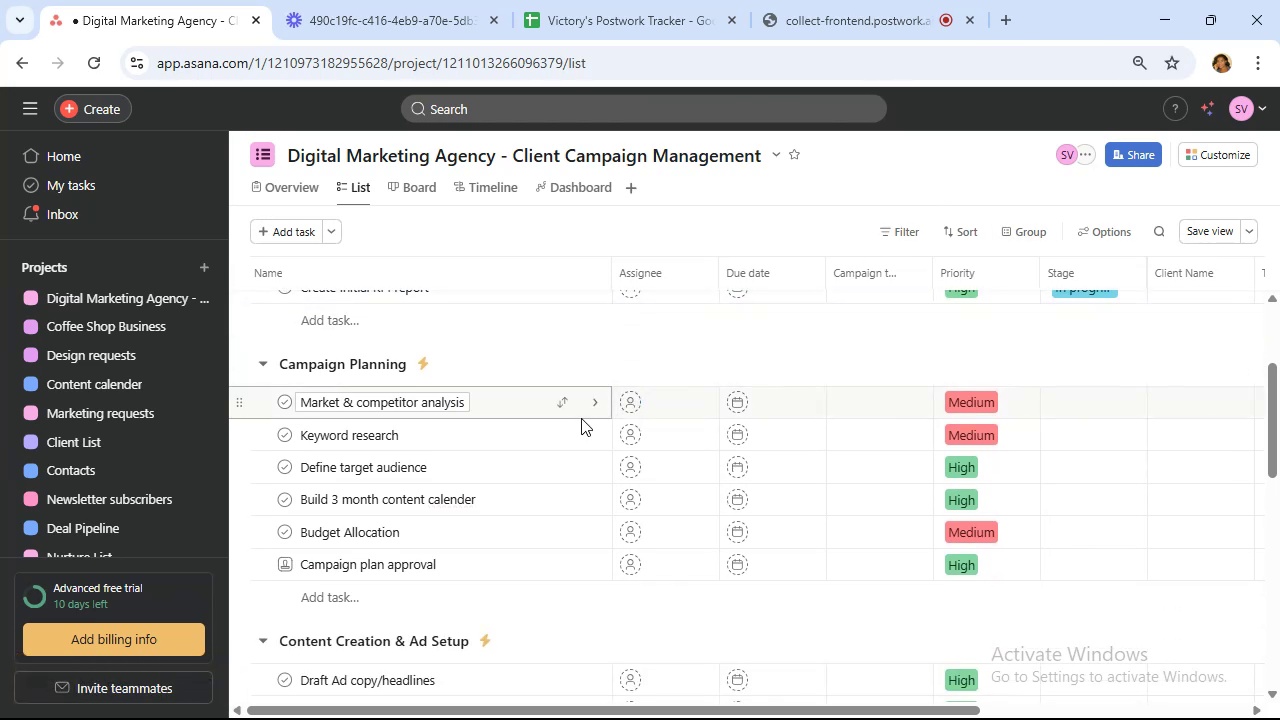 
mouse_move([524, 490])
 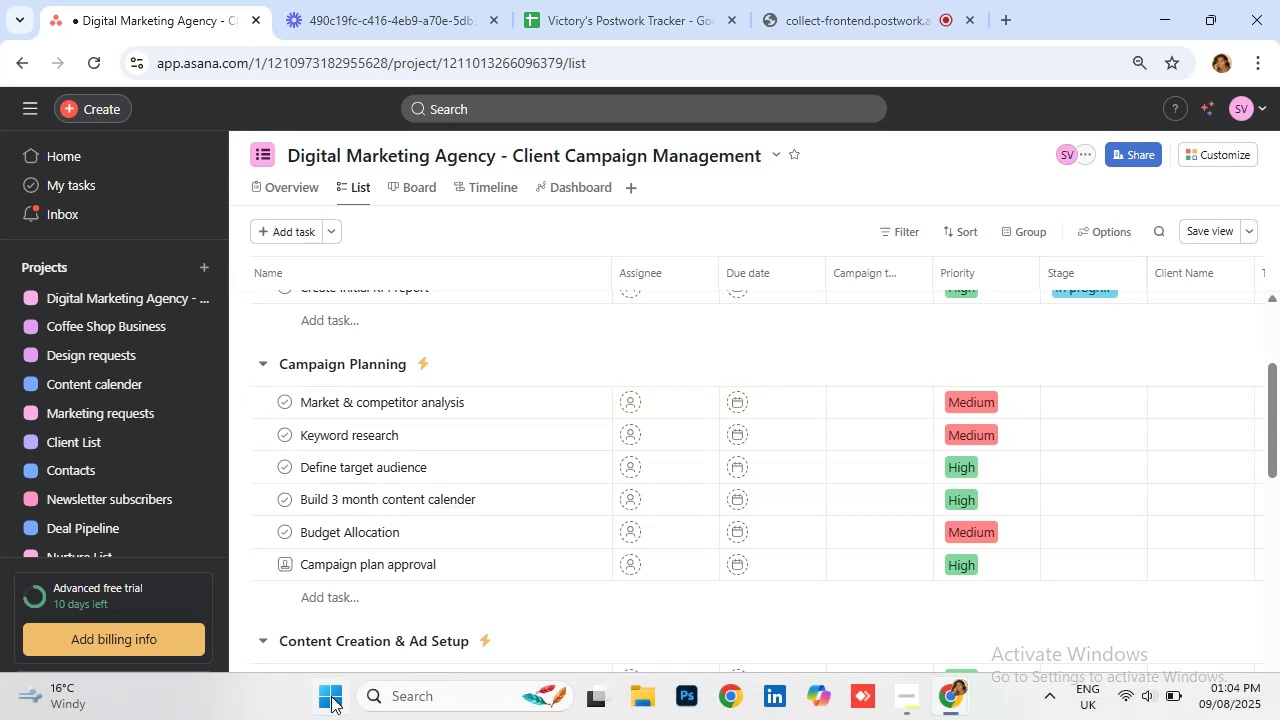 
mouse_move([319, 698])
 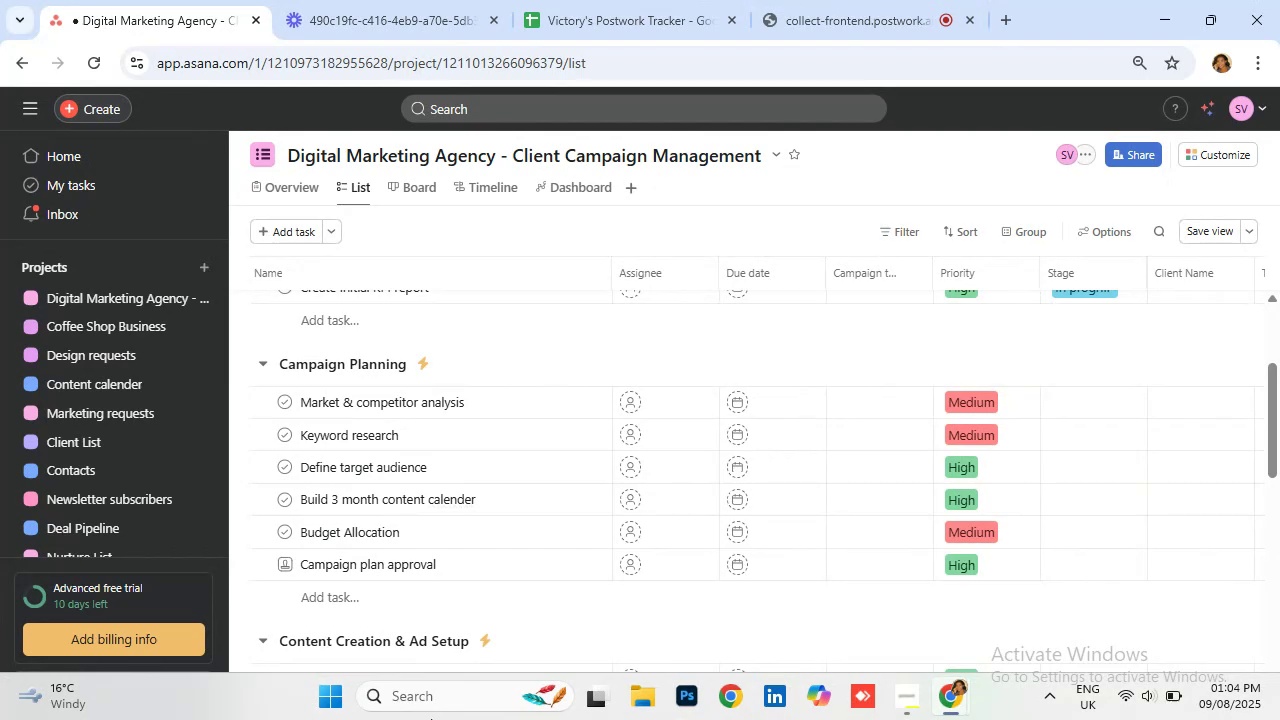 
mouse_move([624, 525])
 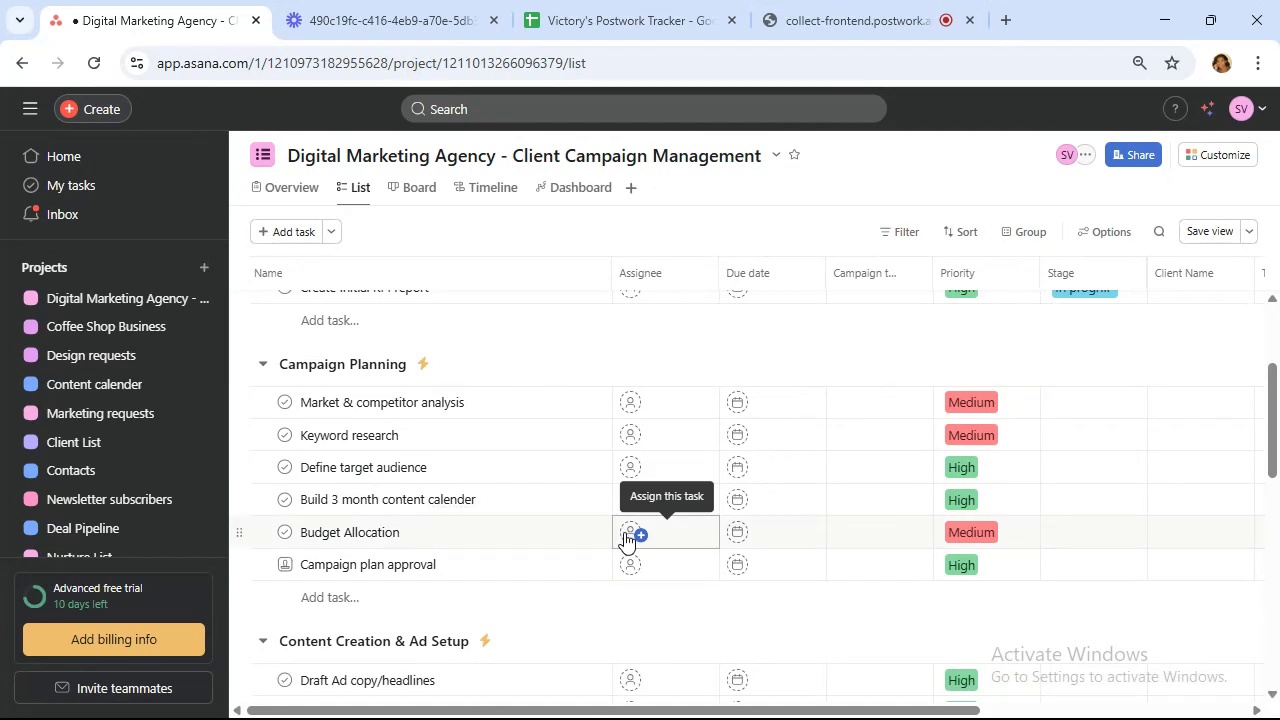 
scroll: coordinate [624, 532], scroll_direction: down, amount: 2.0
 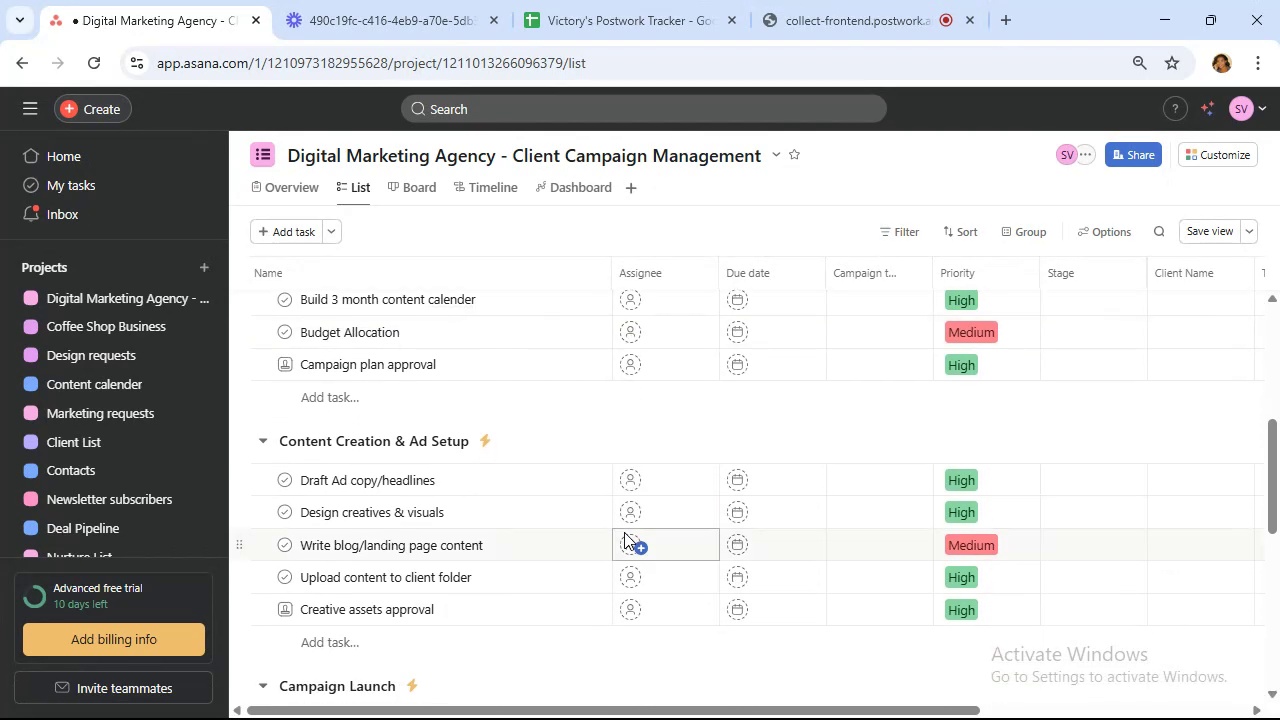 
scroll: coordinate [624, 532], scroll_direction: up, amount: 3.0
 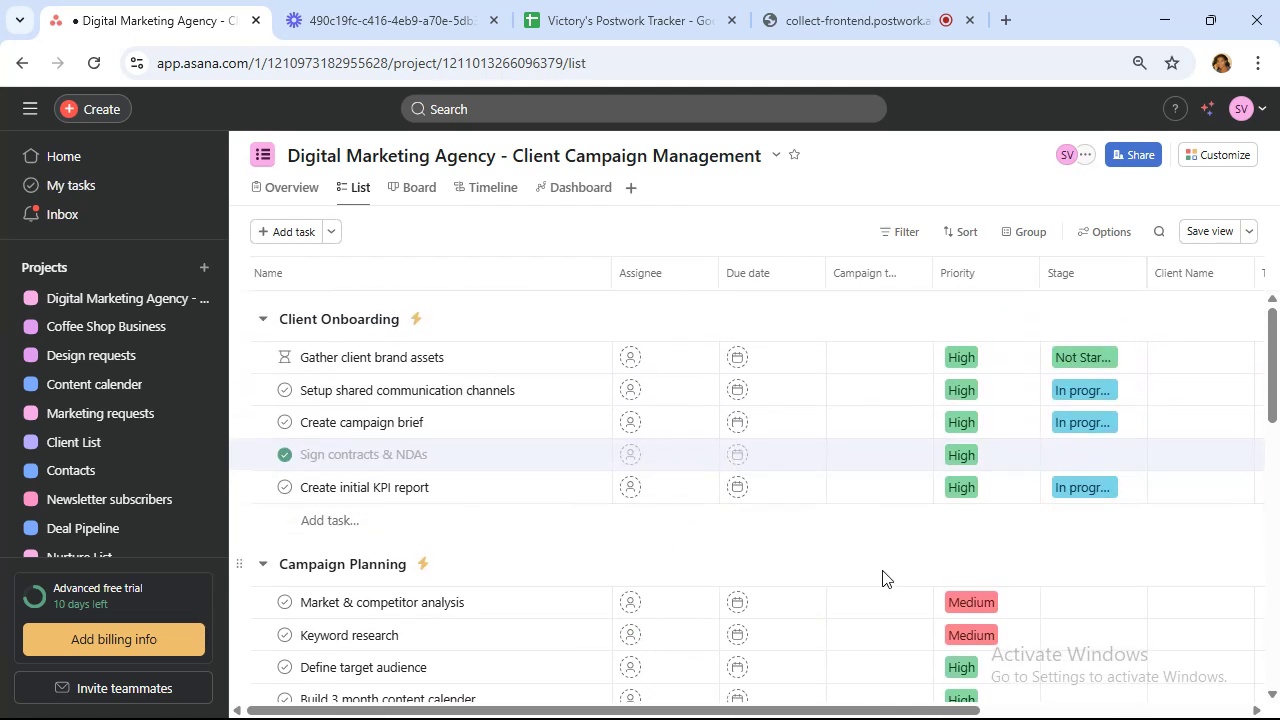 
left_click_drag(start_coordinate=[914, 704], to_coordinate=[1046, 708])
 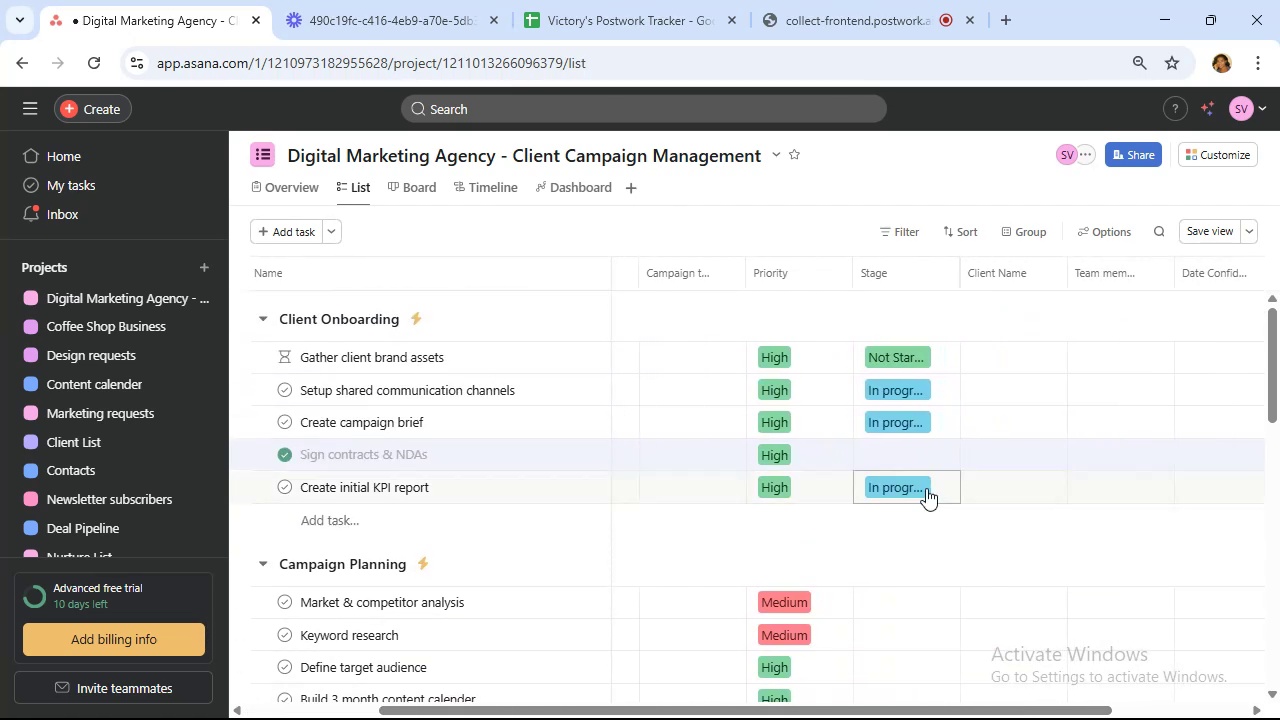 
mouse_move([1100, 457])
 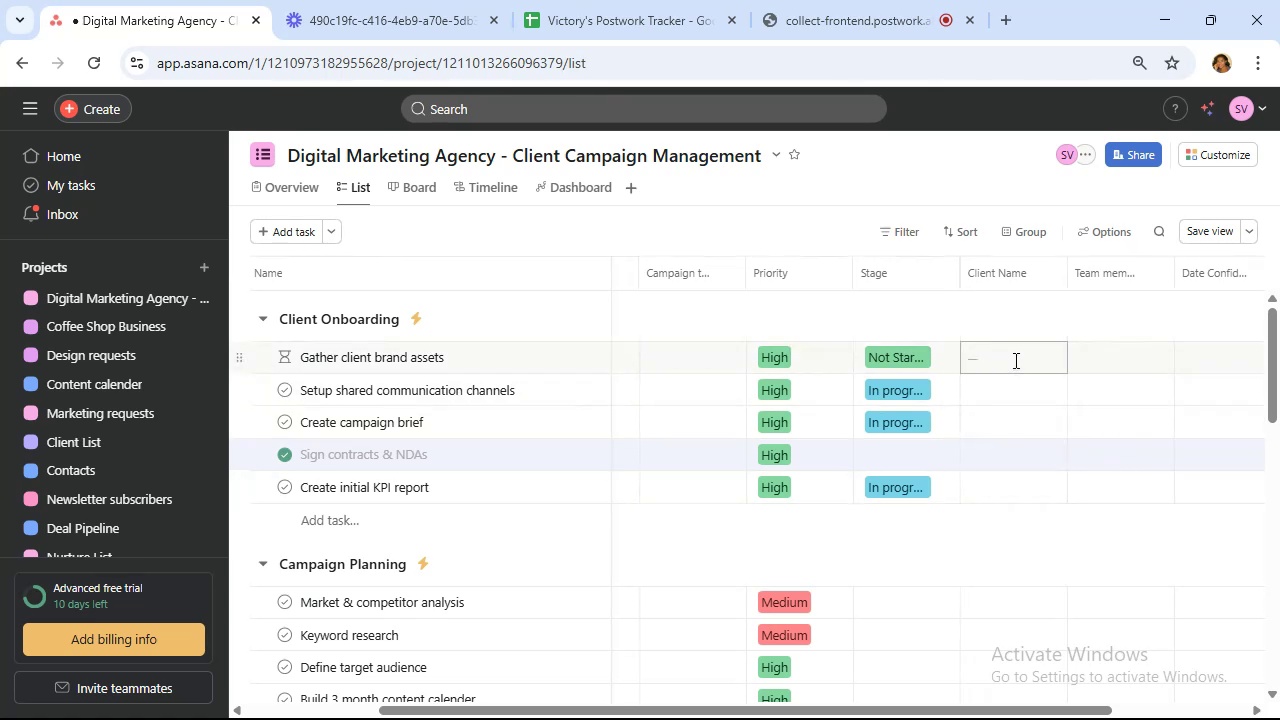 
wait(7.3)
 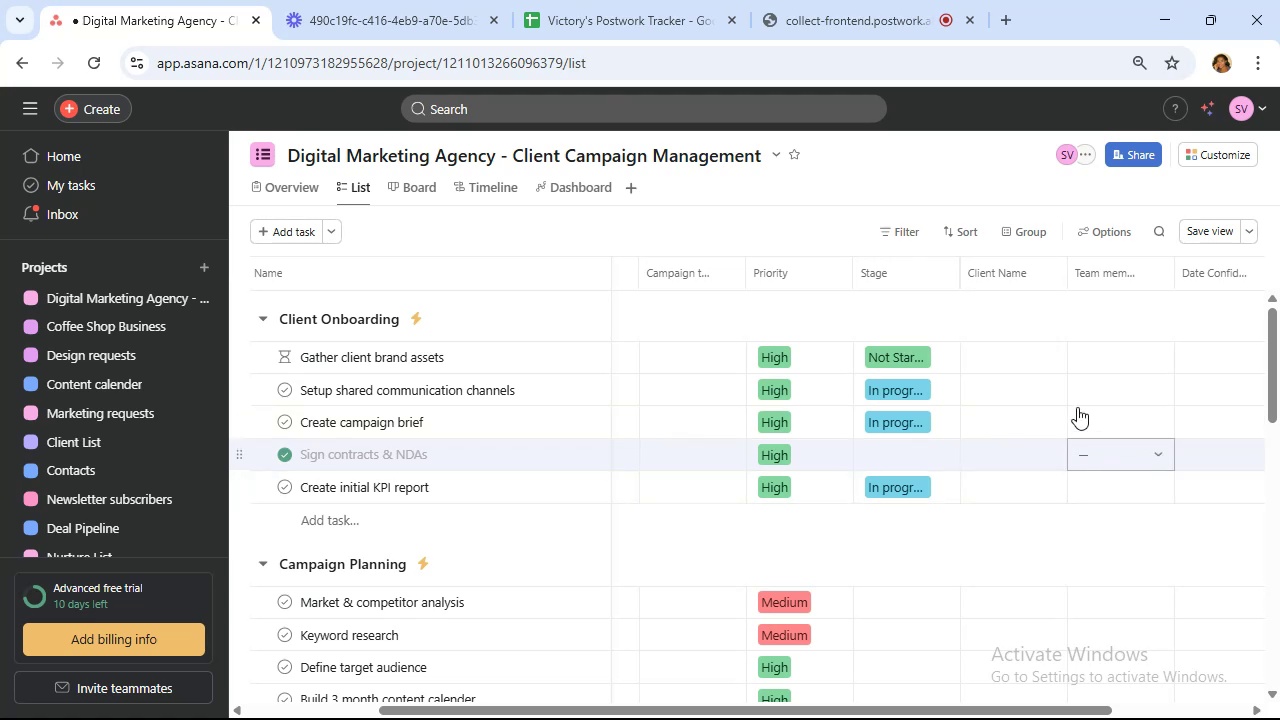 
left_click([1135, 365])
 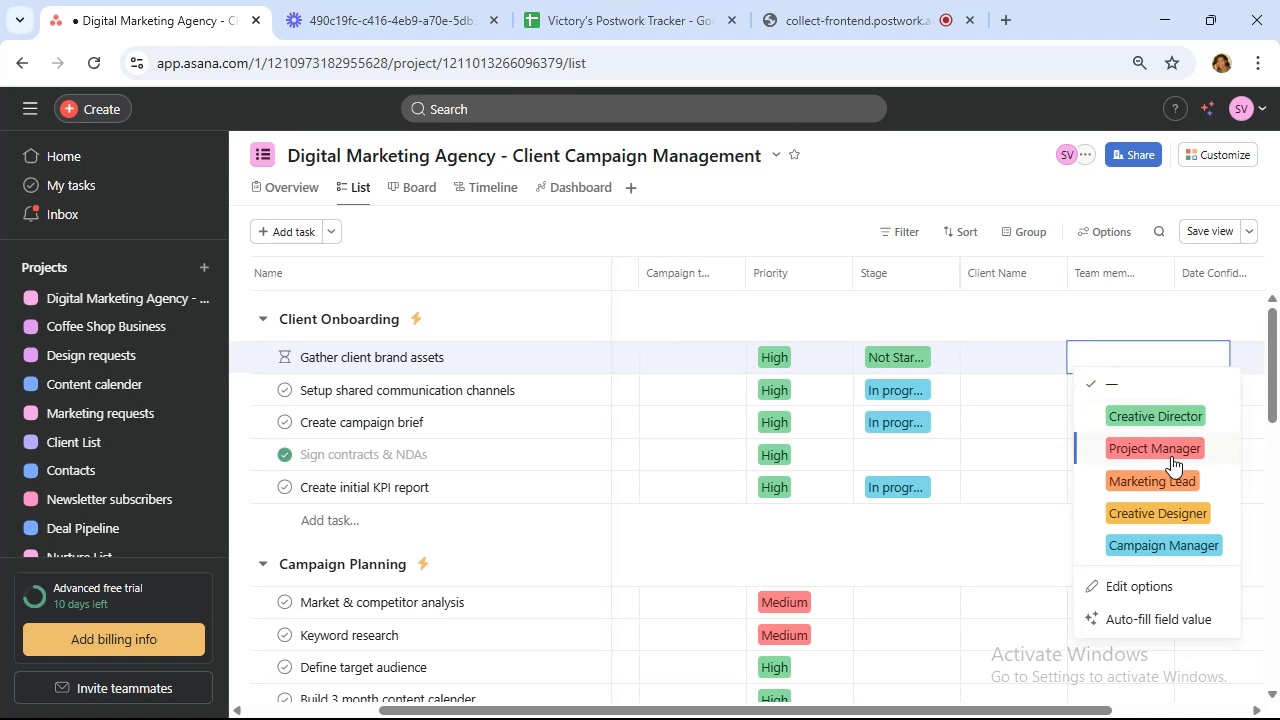 
wait(8.94)
 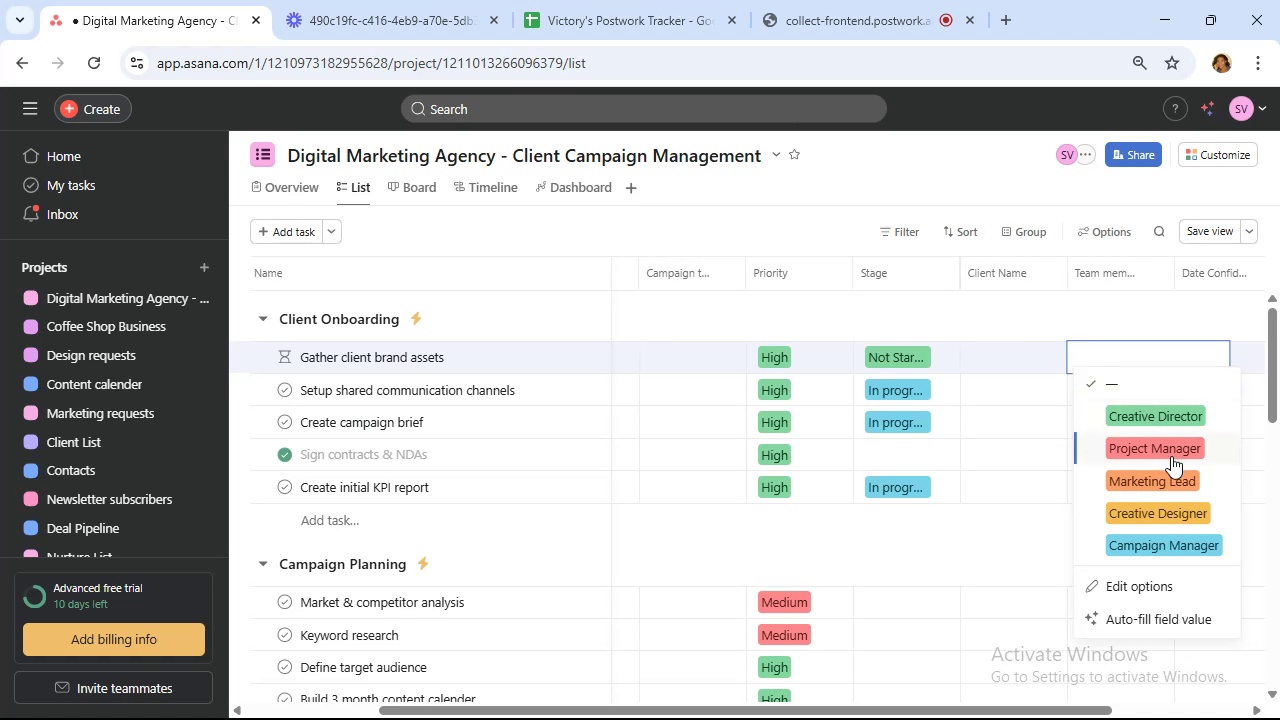 
left_click([1171, 451])
 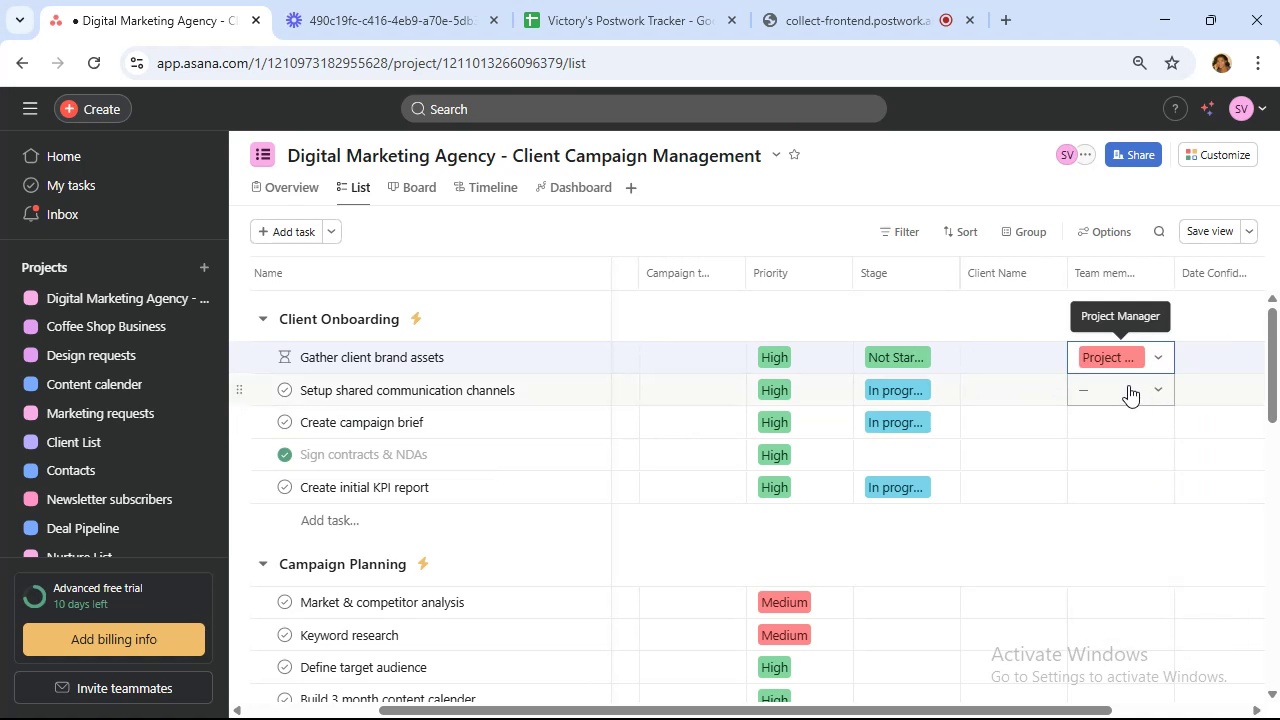 
left_click([1128, 385])
 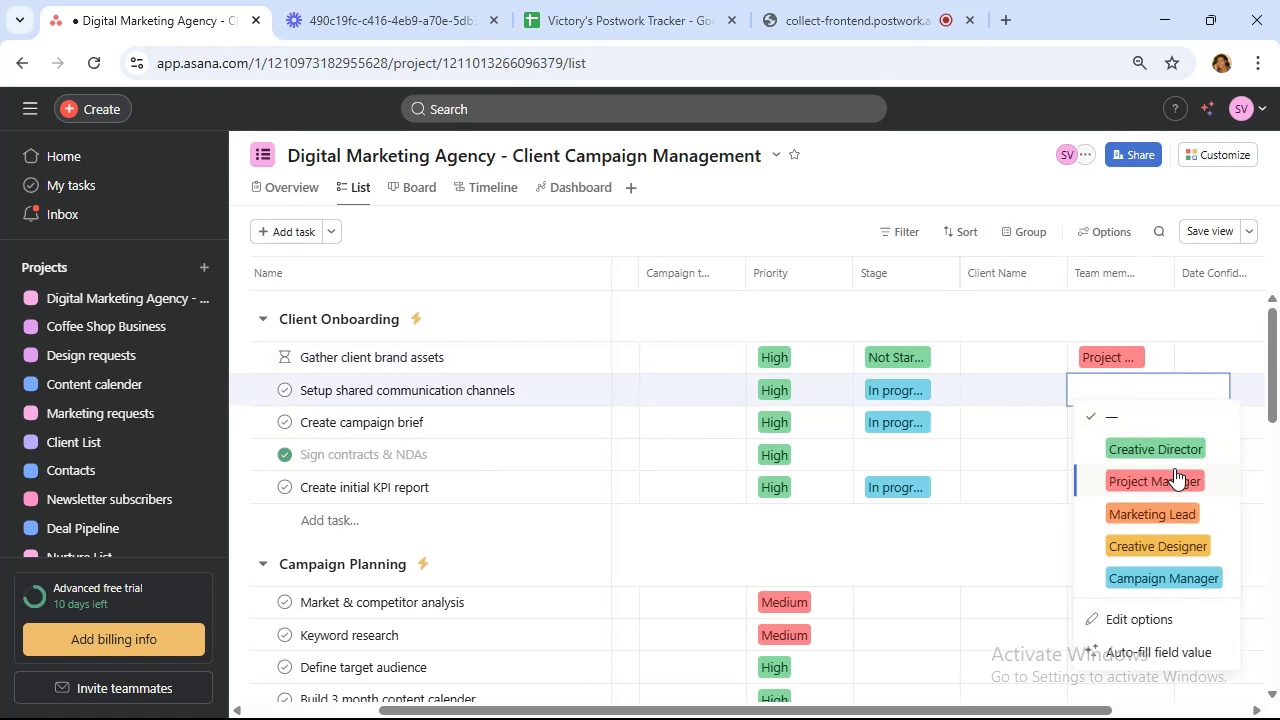 
left_click([1175, 471])
 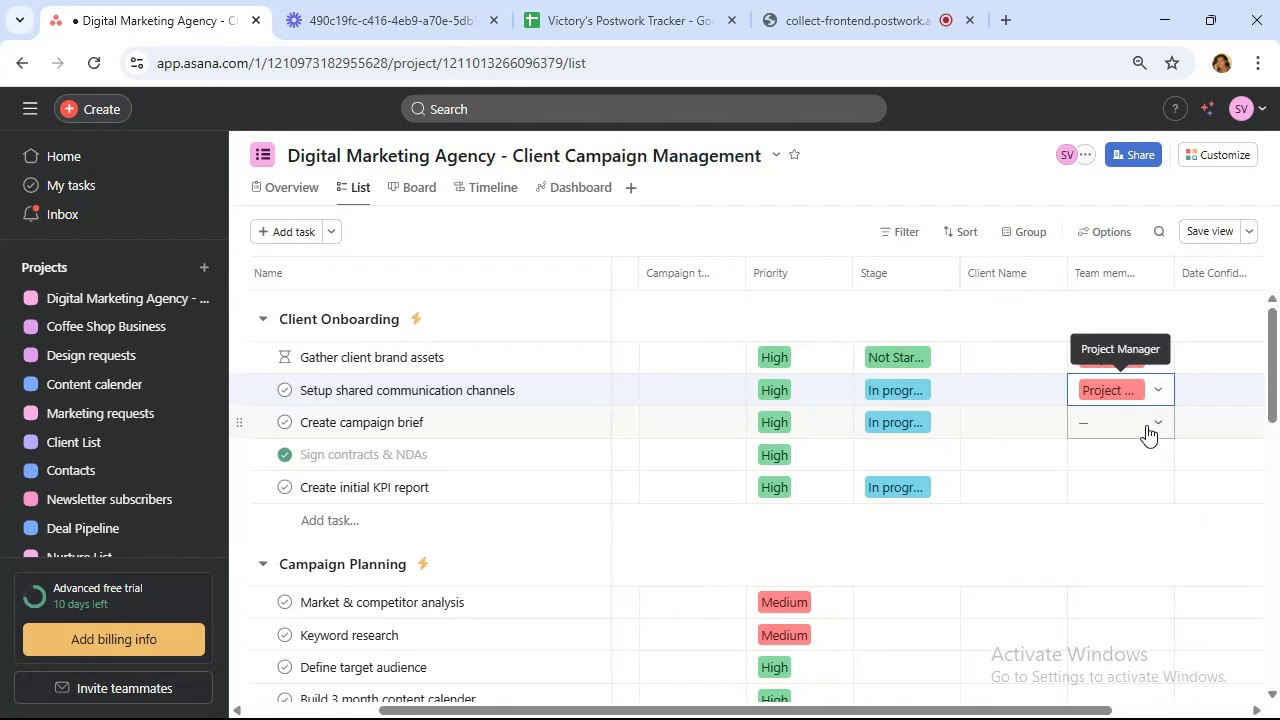 
left_click([1146, 425])
 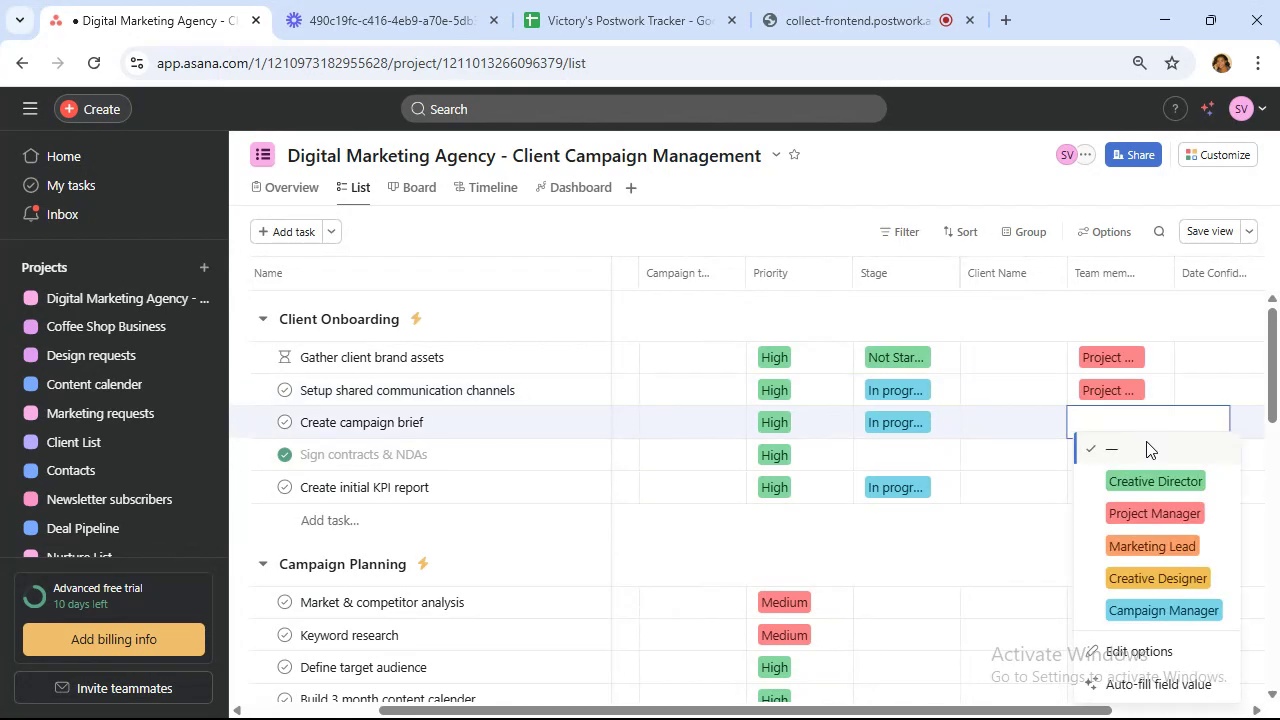 
left_click([1160, 506])
 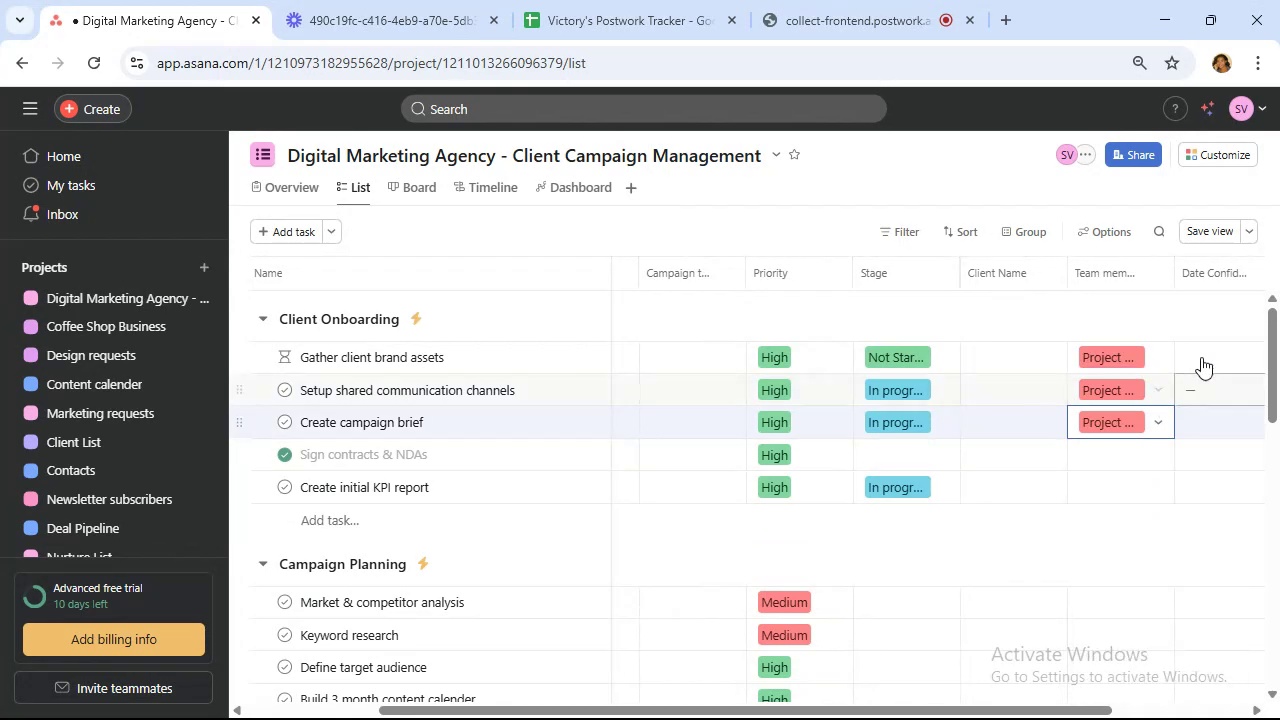 
wait(7.26)
 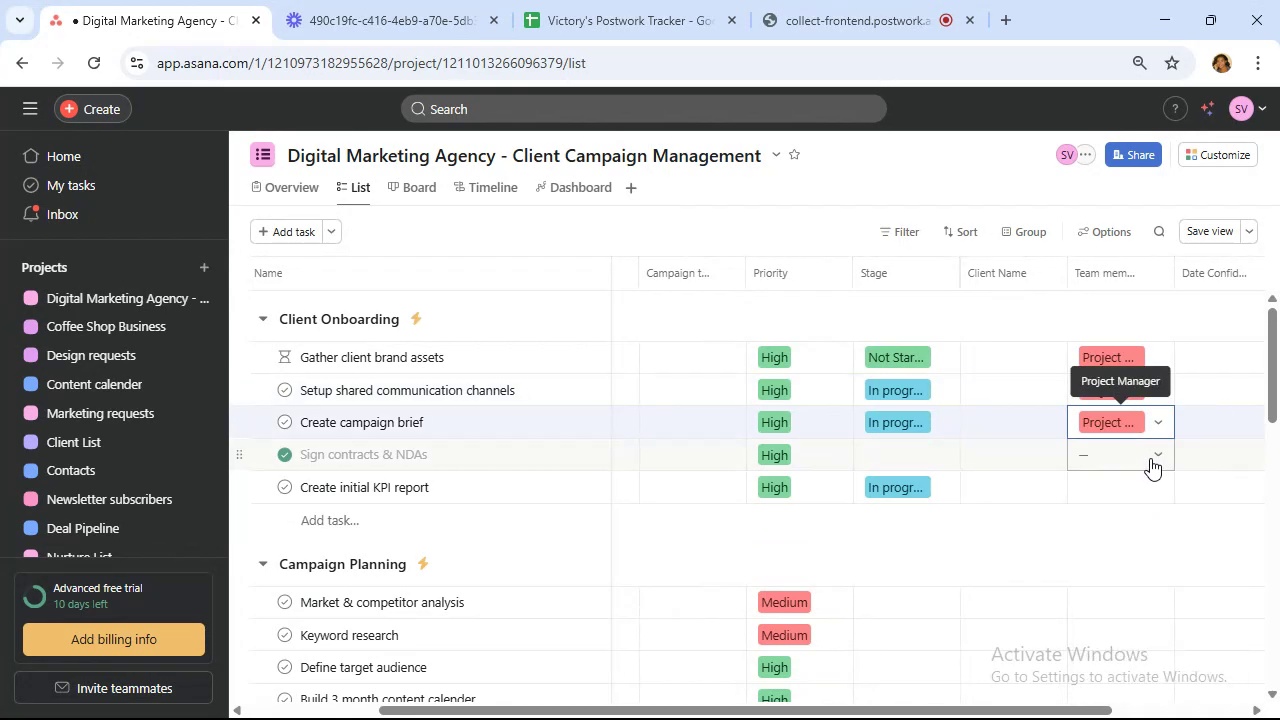 
left_click([1223, 151])
 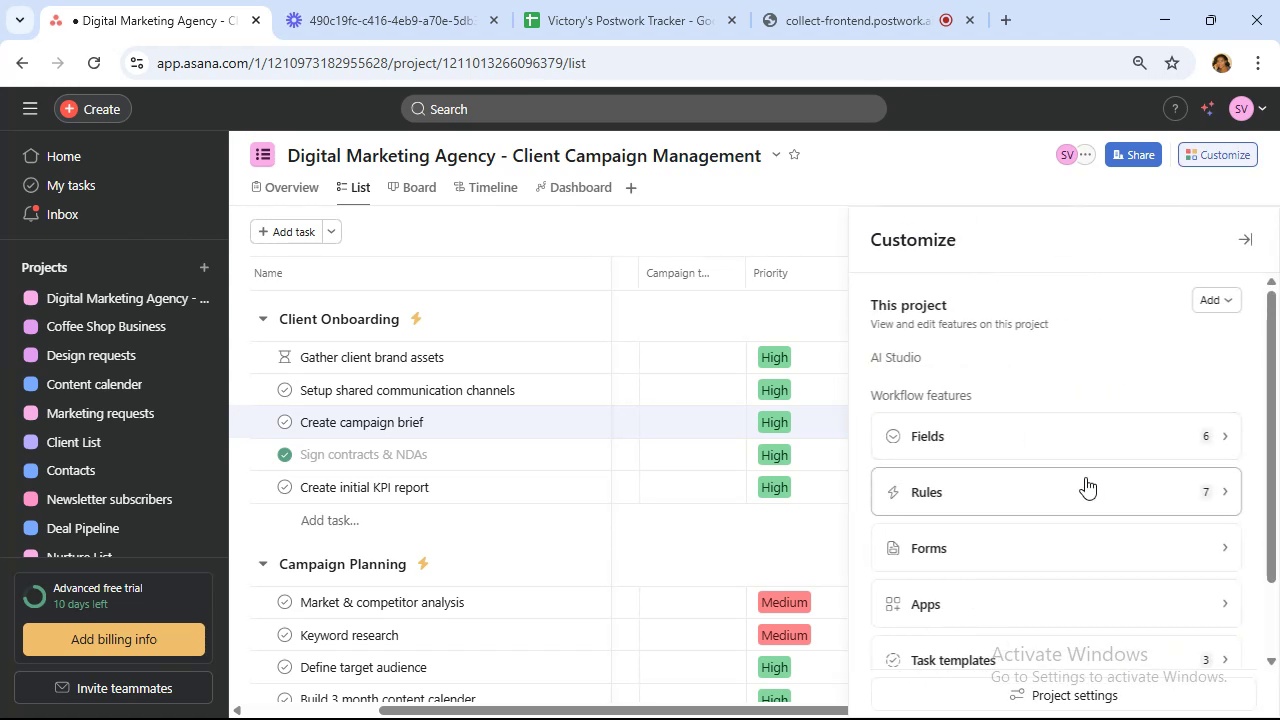 
left_click([1100, 443])
 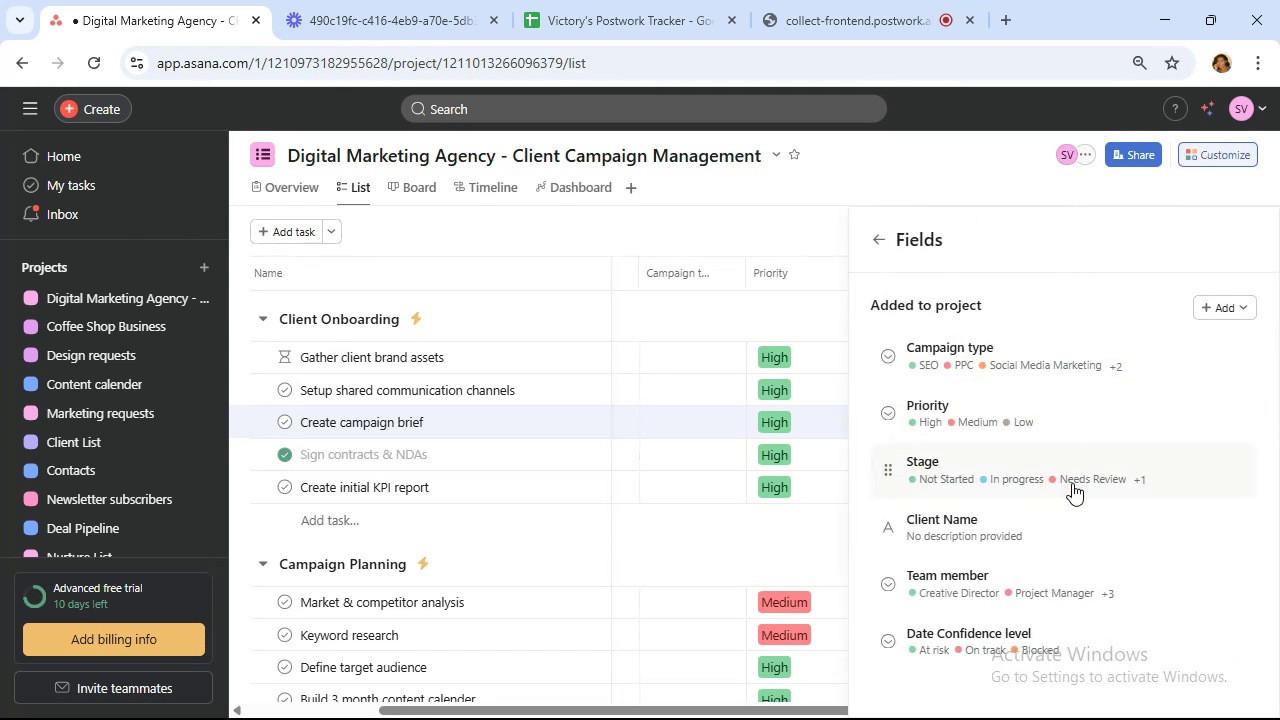 
left_click([1060, 578])
 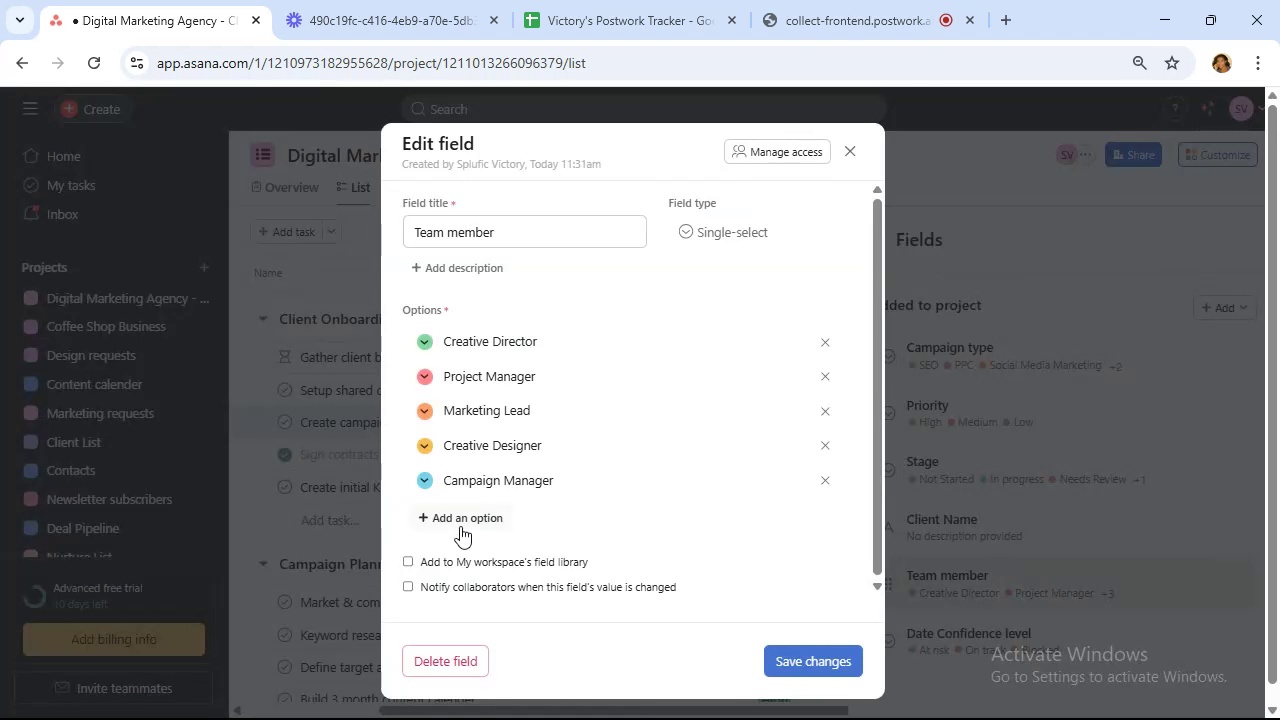 
left_click([460, 526])
 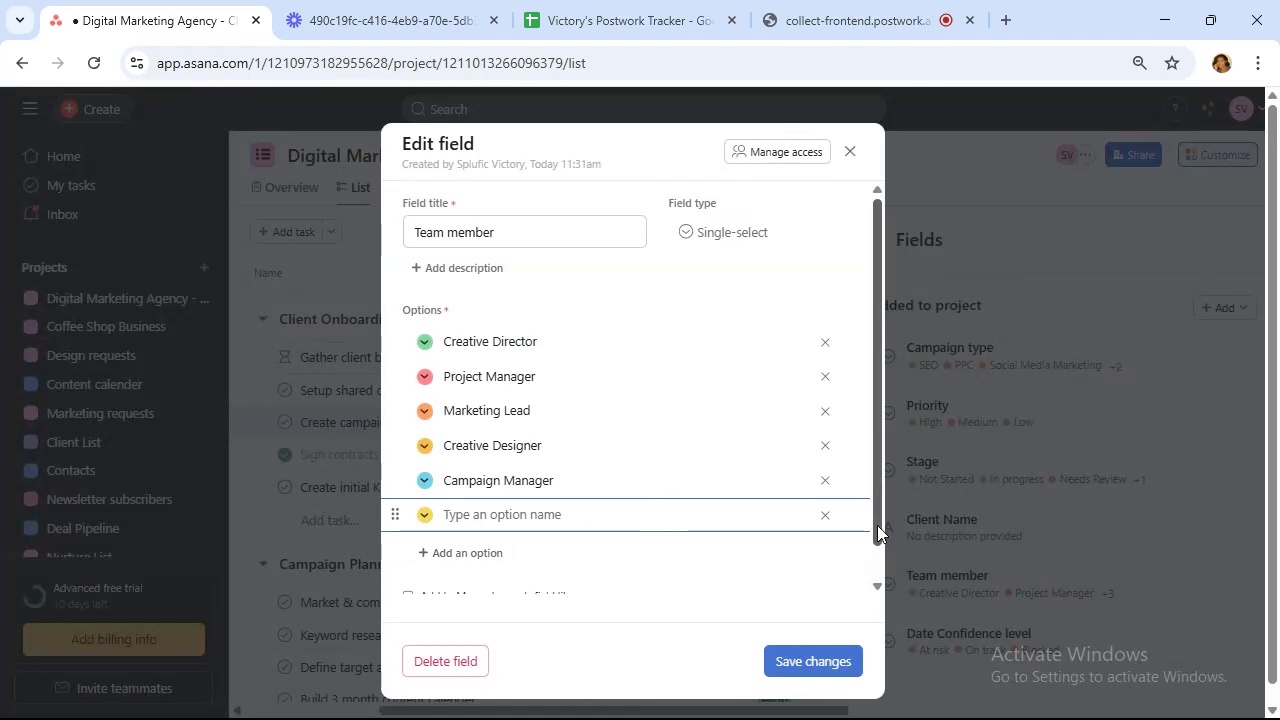 
type(Account Manager)
 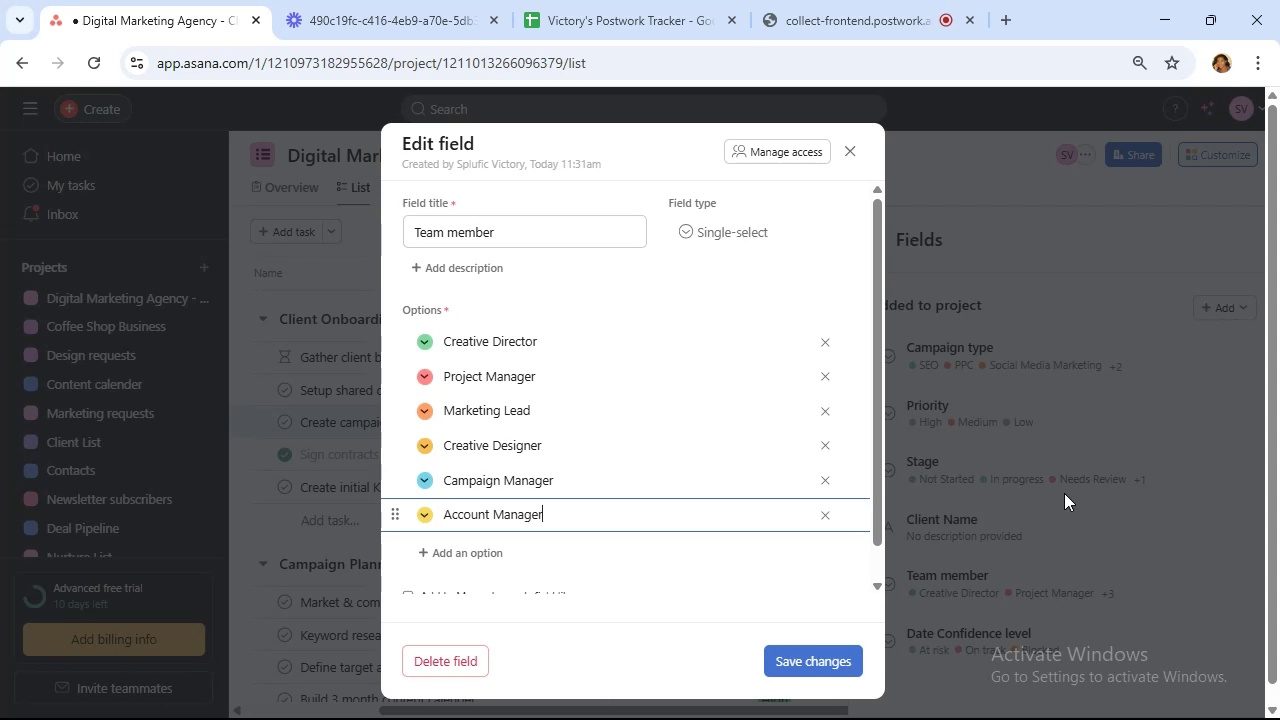 
left_click([831, 661])
 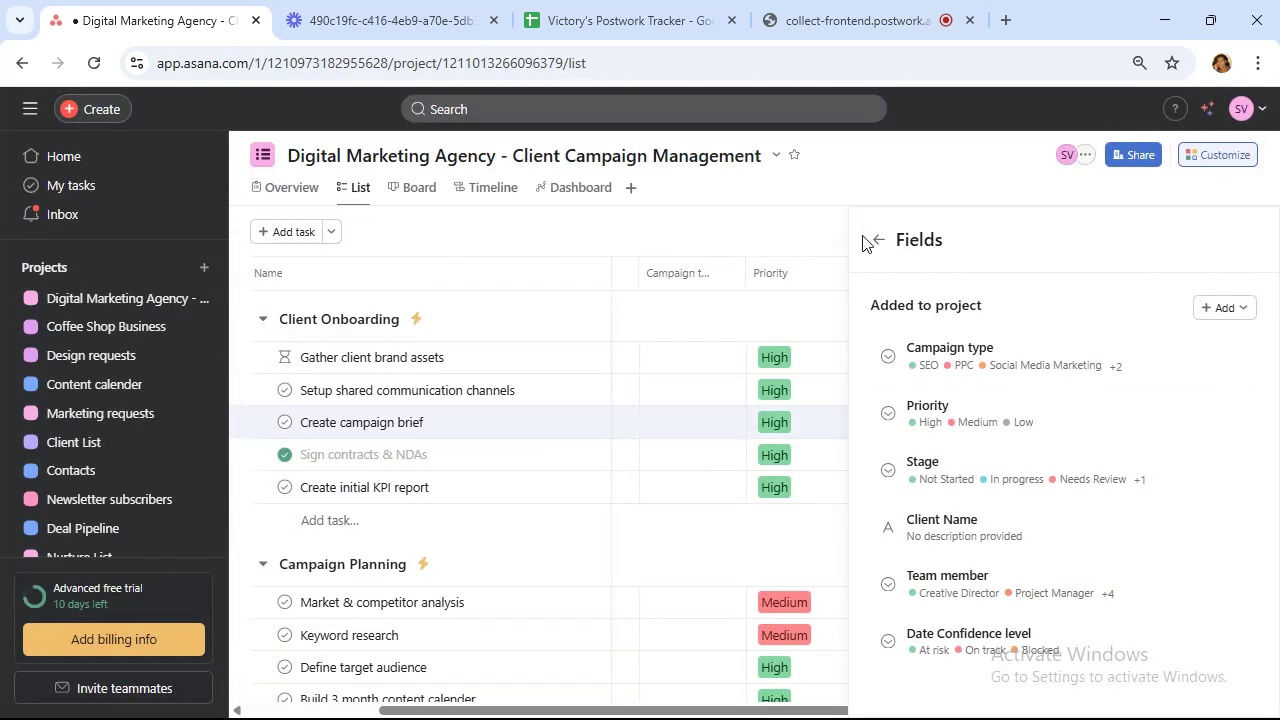 
left_click([878, 235])
 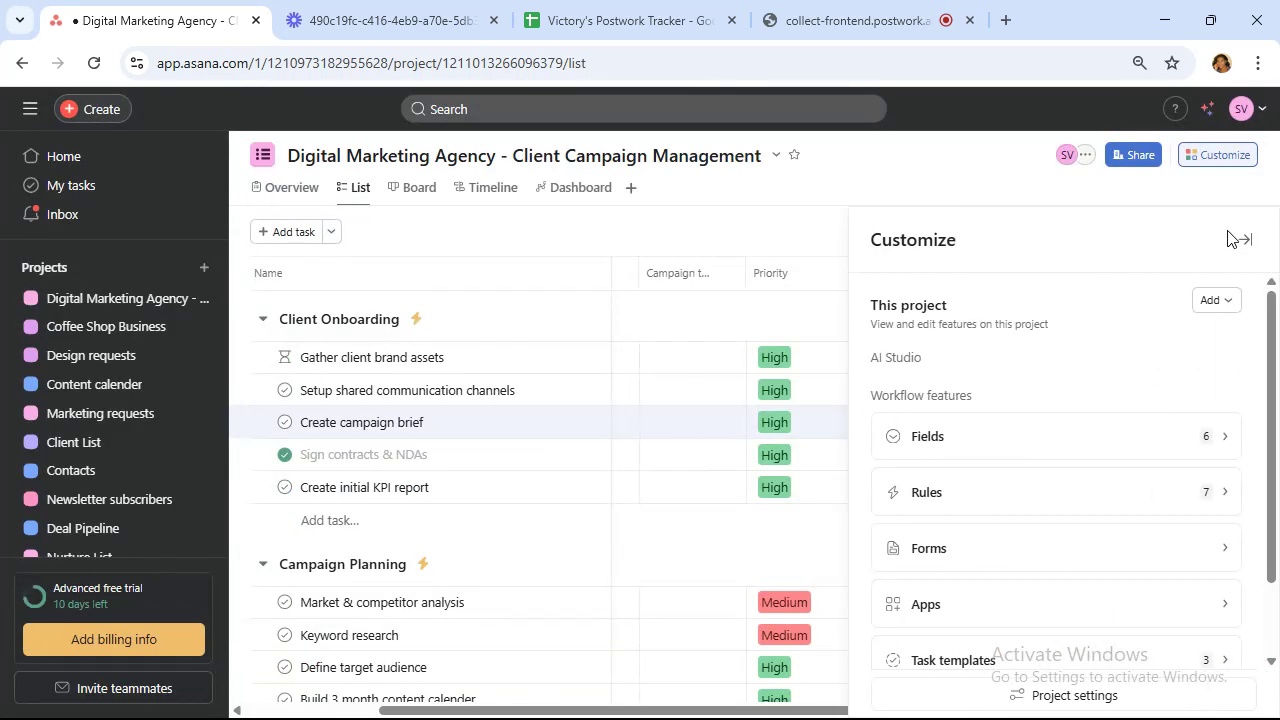 
left_click([1244, 231])
 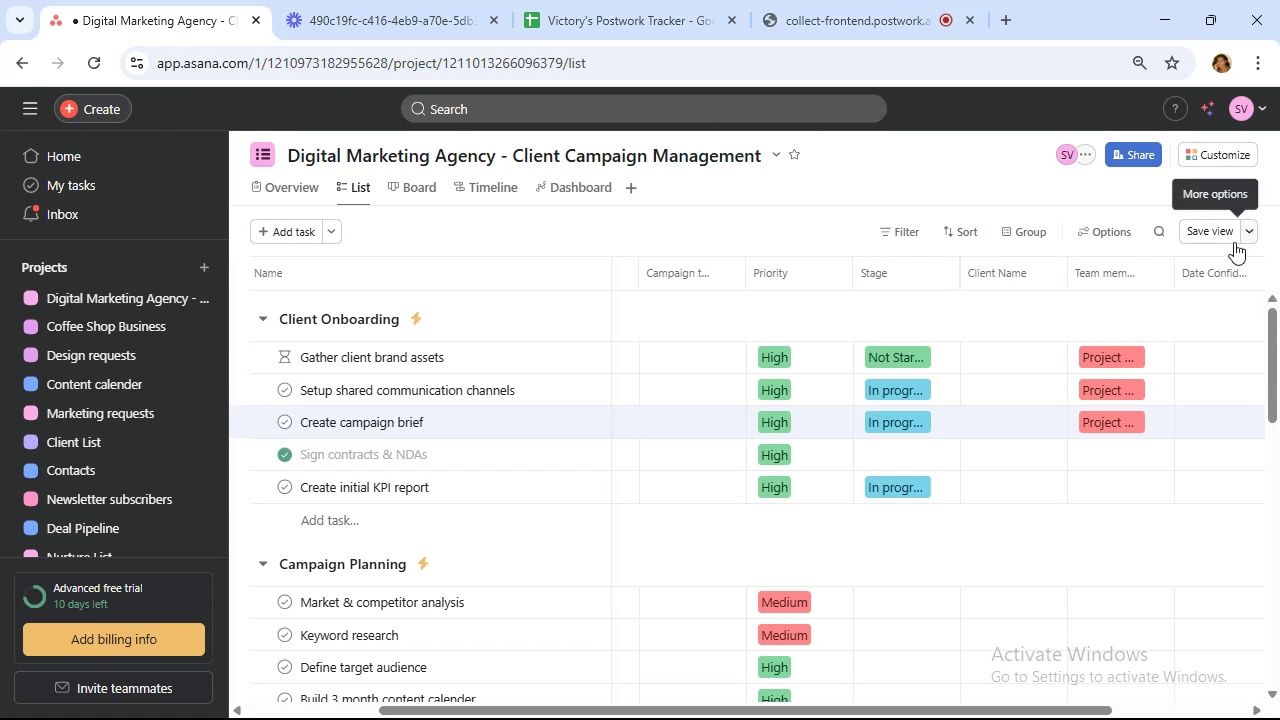 
mouse_move([960, 451])
 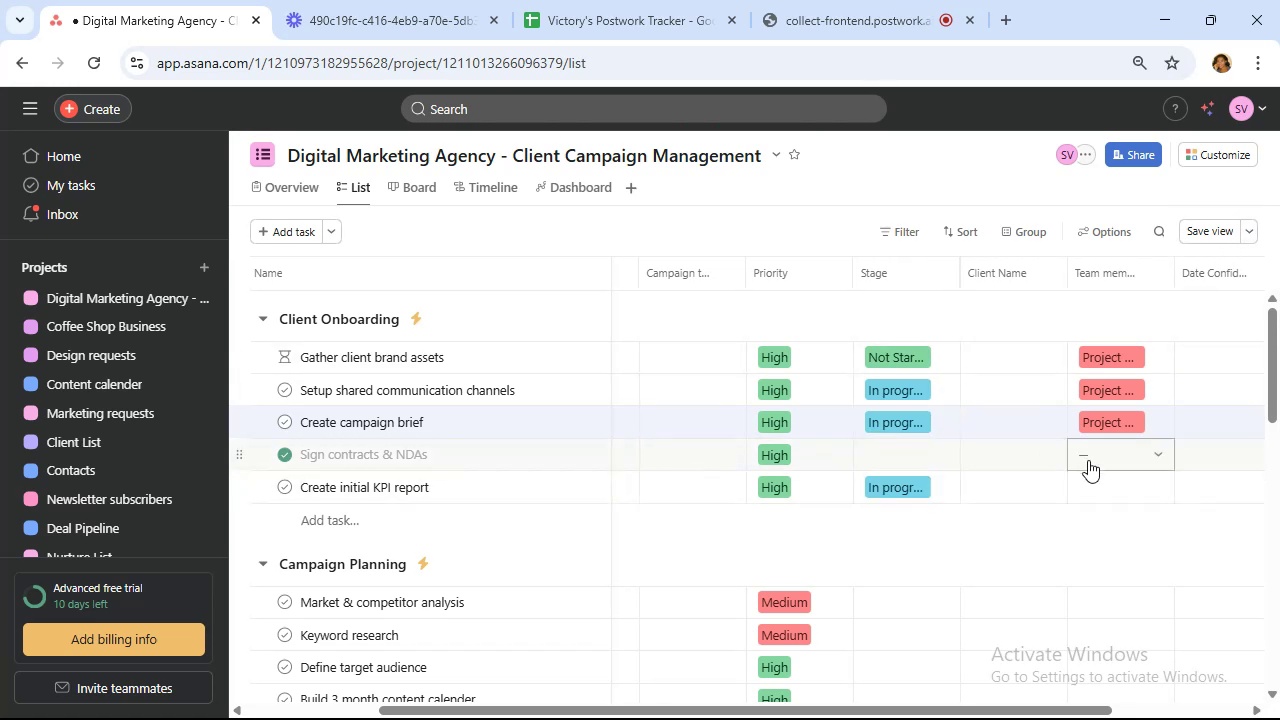 
left_click([1099, 464])
 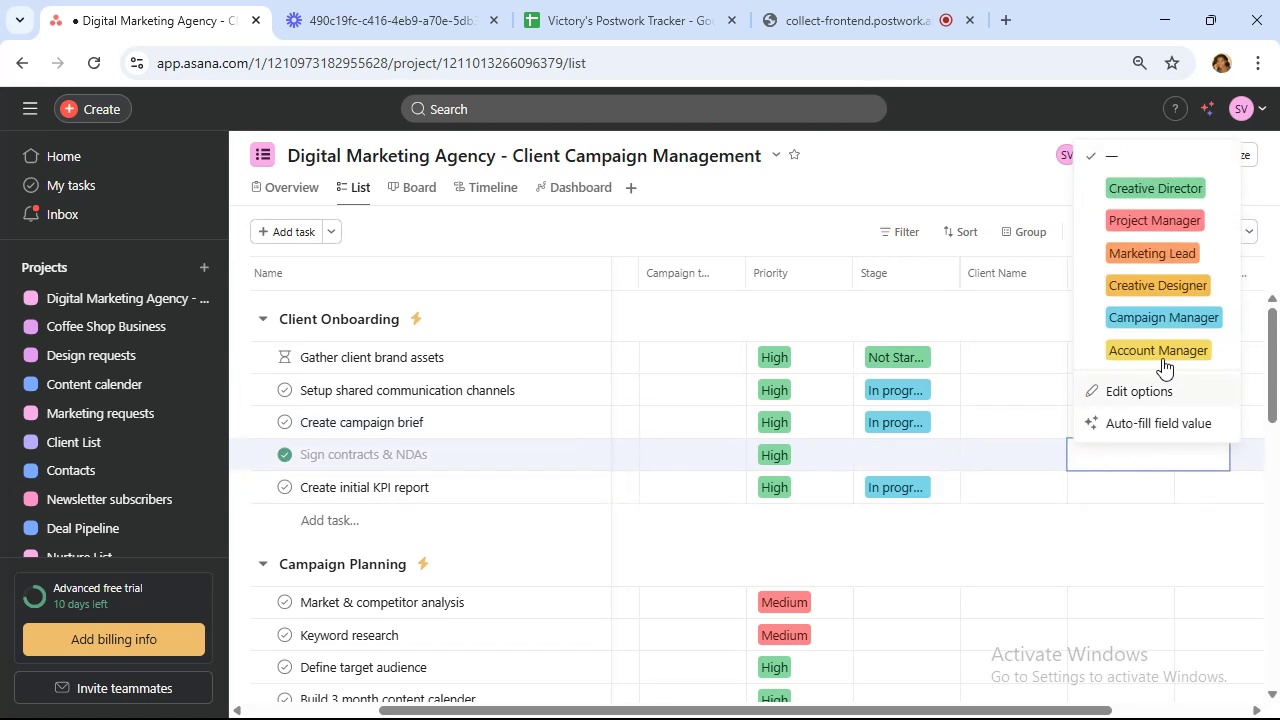 
left_click([1165, 348])
 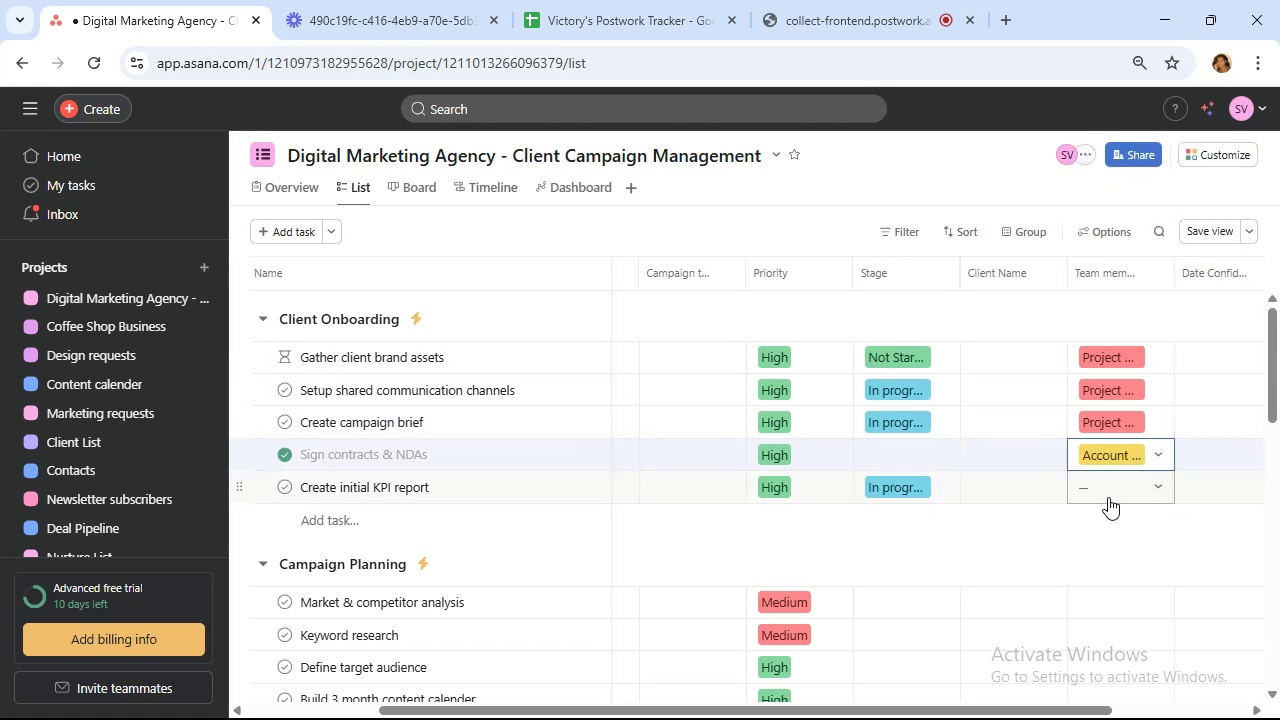 
left_click([1108, 496])
 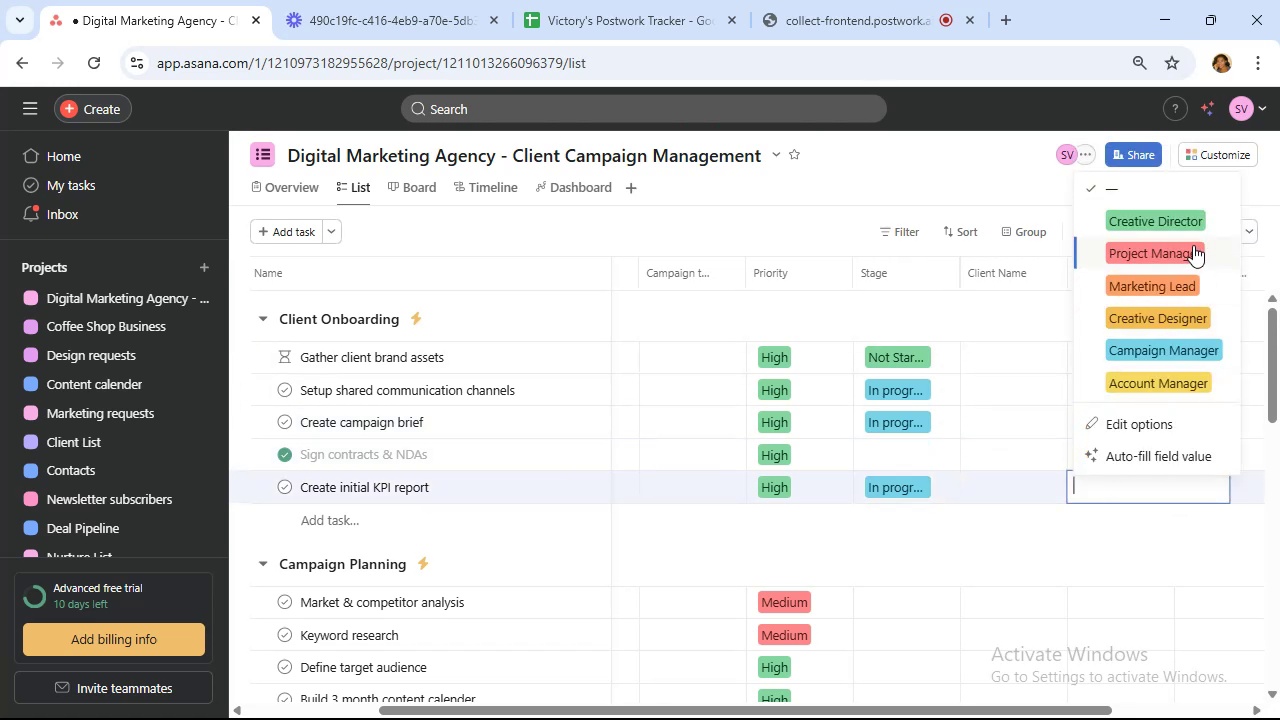 
left_click([1192, 252])
 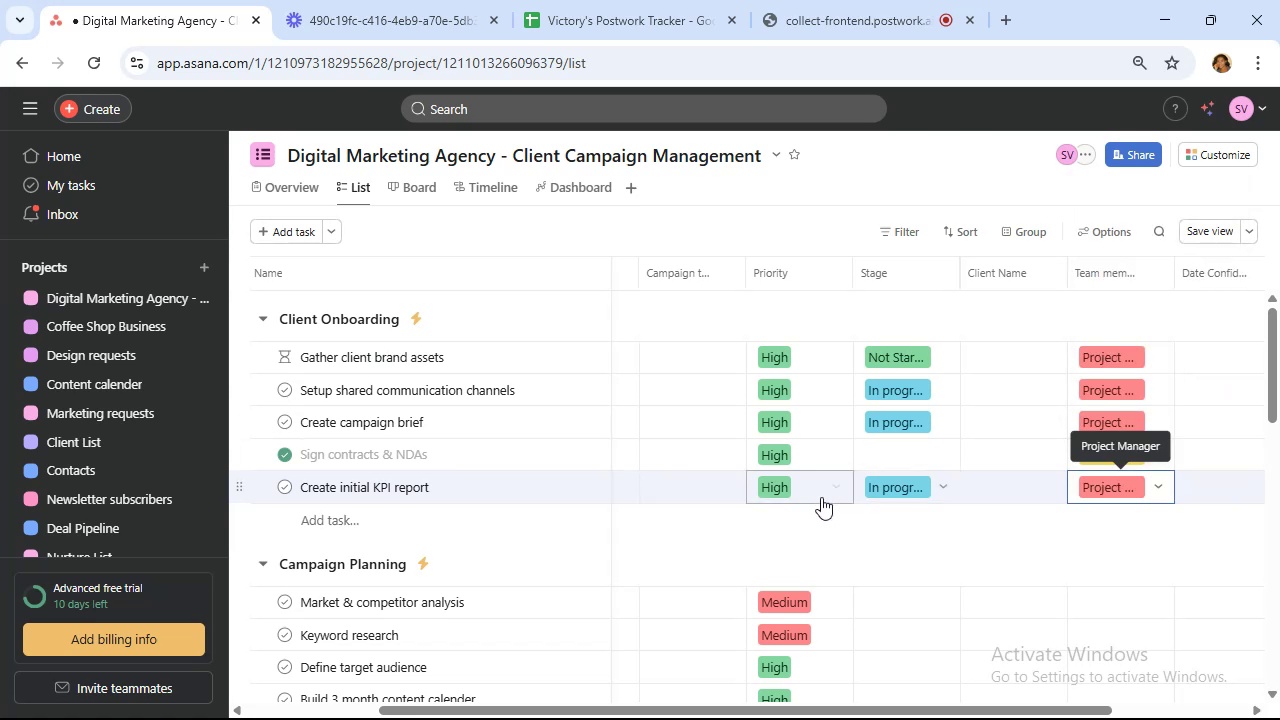 
scroll: coordinate [821, 497], scroll_direction: down, amount: 1.0
 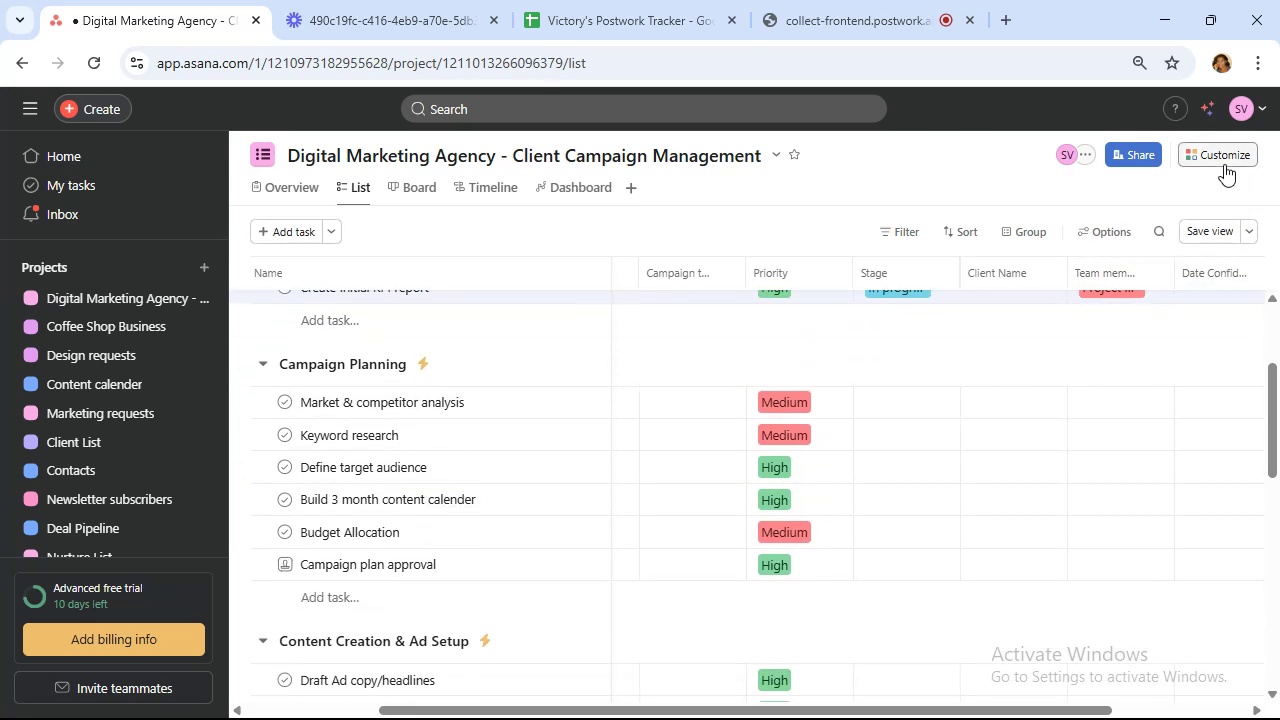 
left_click([1037, 509])
 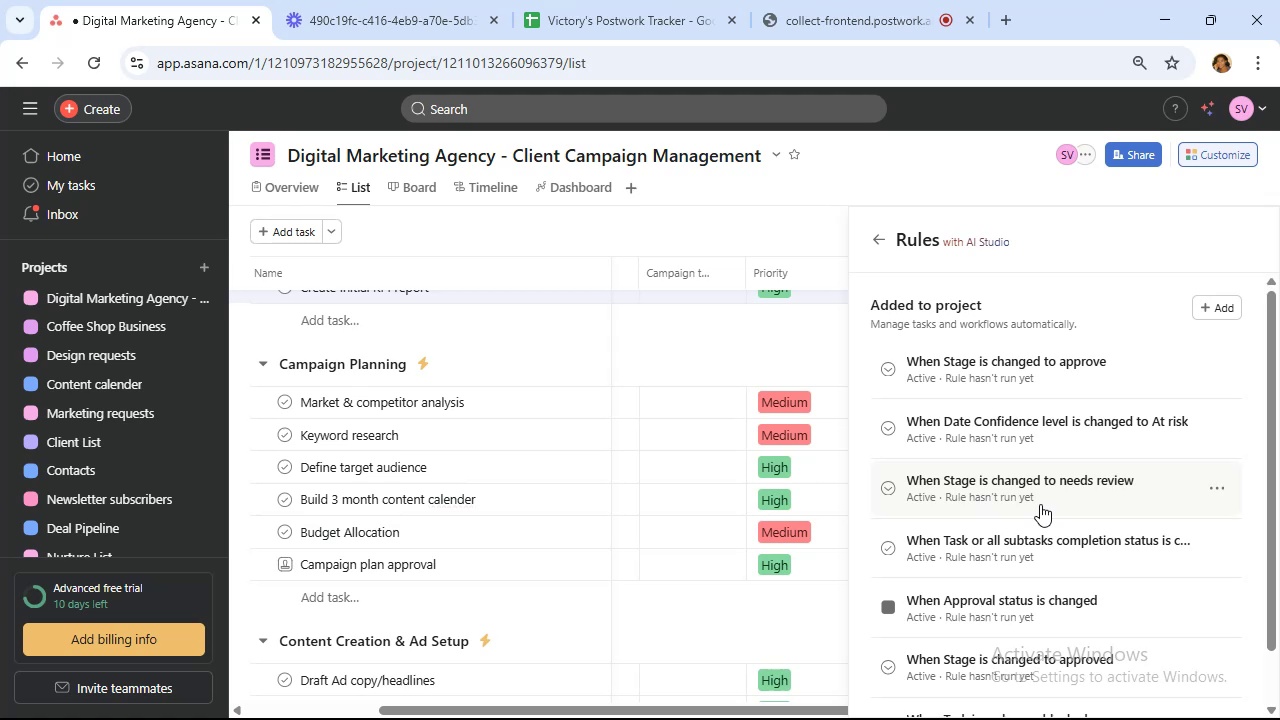 
wait(9.7)
 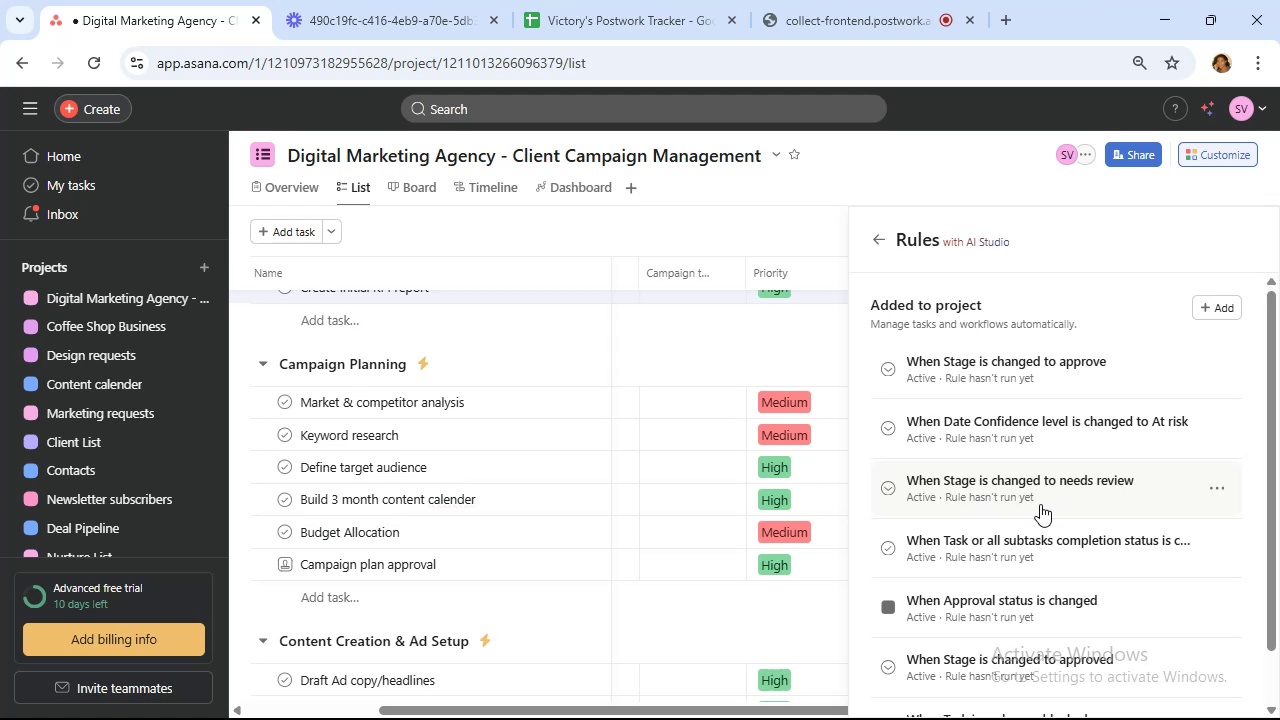 
scroll: coordinate [1045, 500], scroll_direction: down, amount: 1.0
 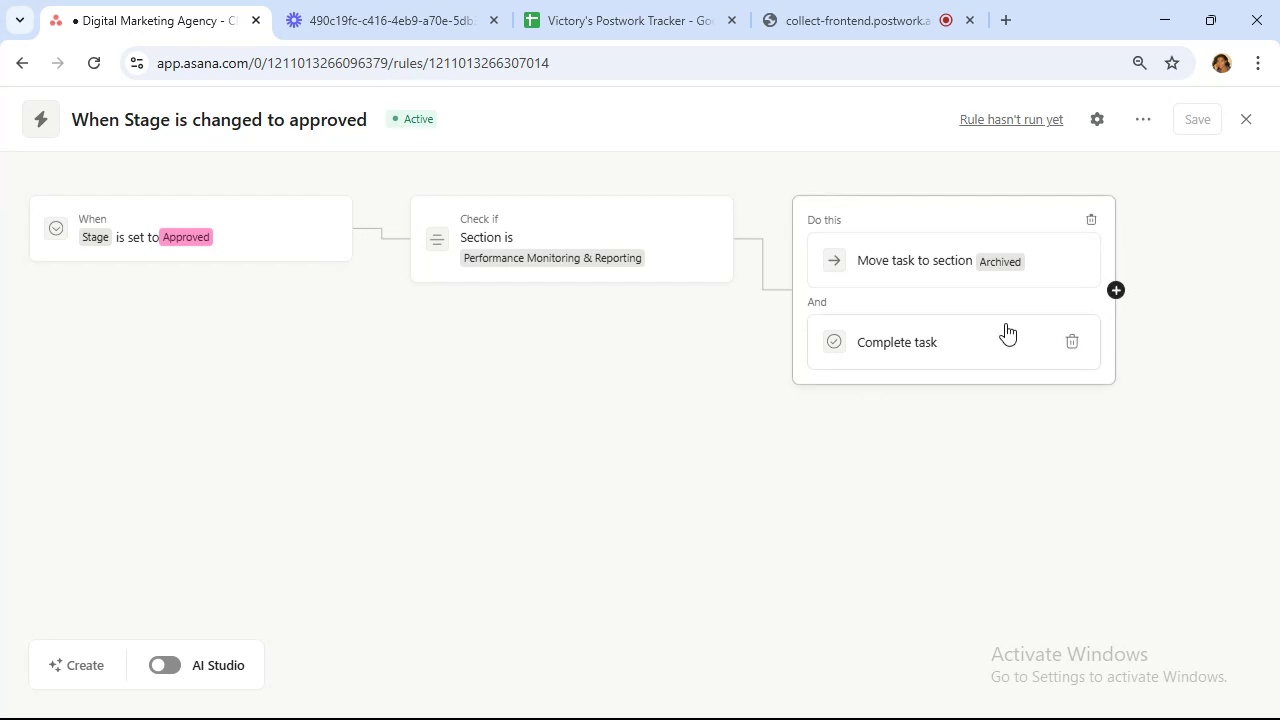 
wait(10.31)
 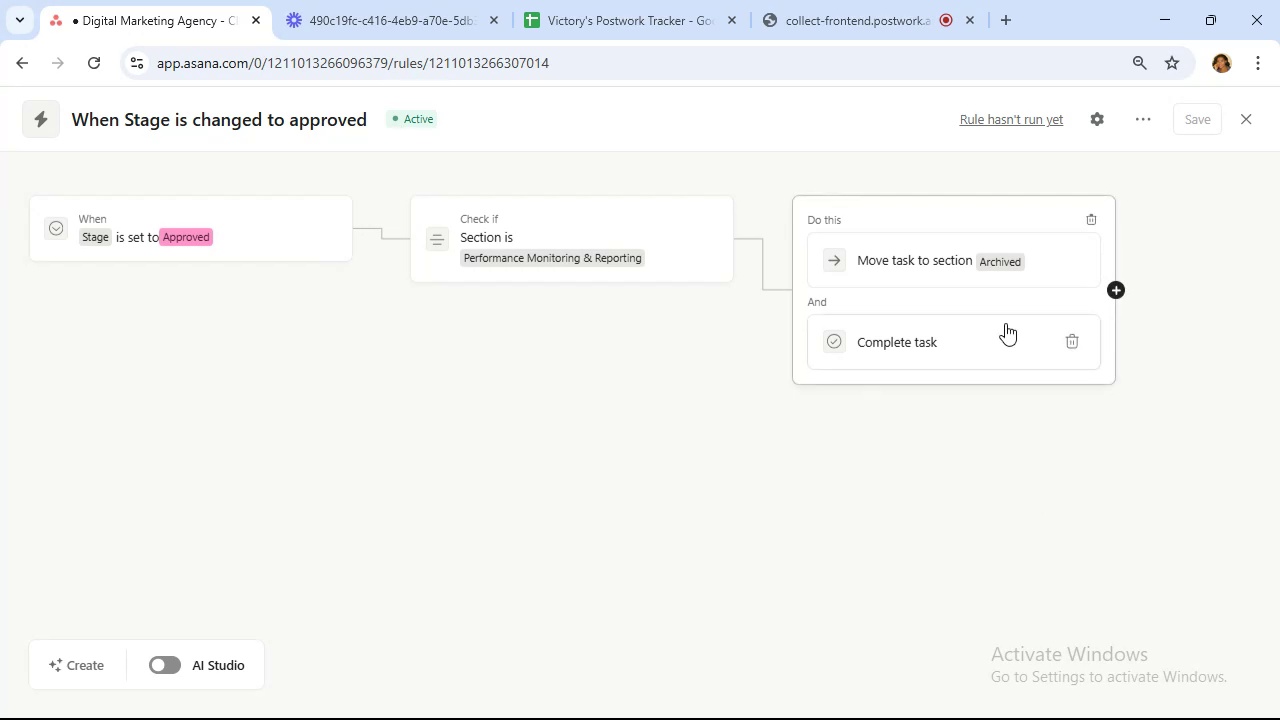 
left_click([1248, 119])
 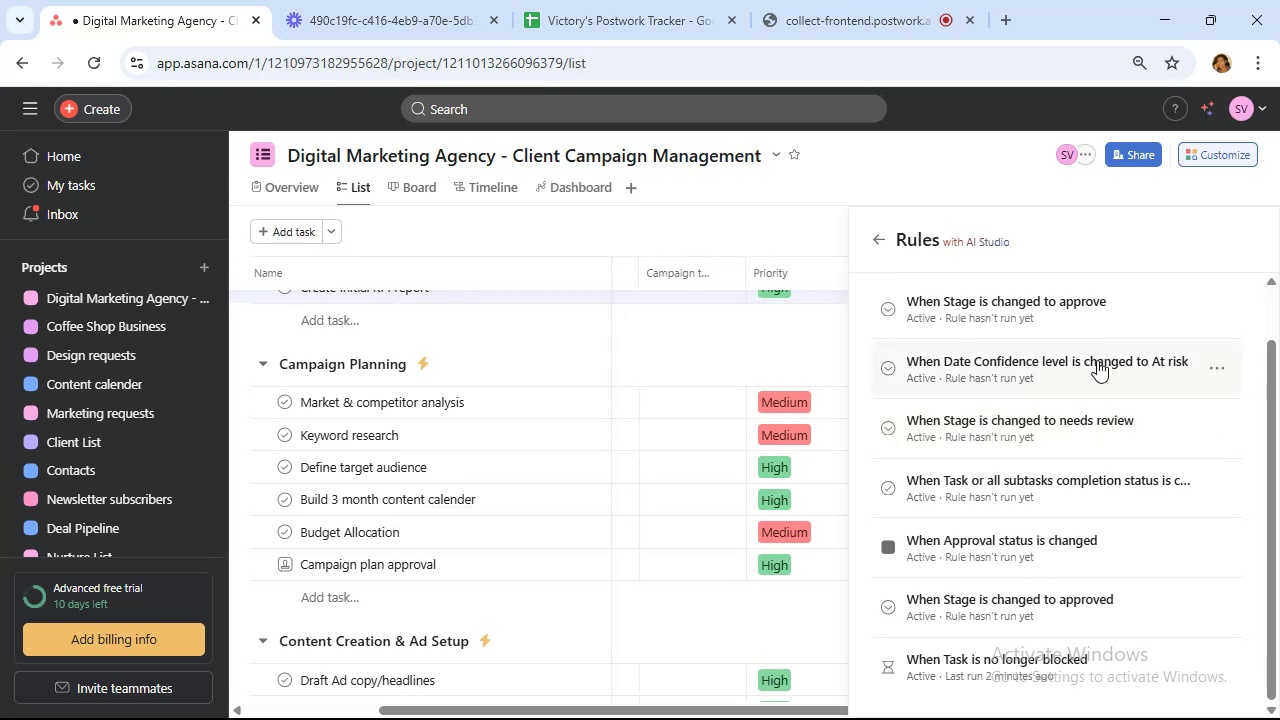 
wait(10.25)
 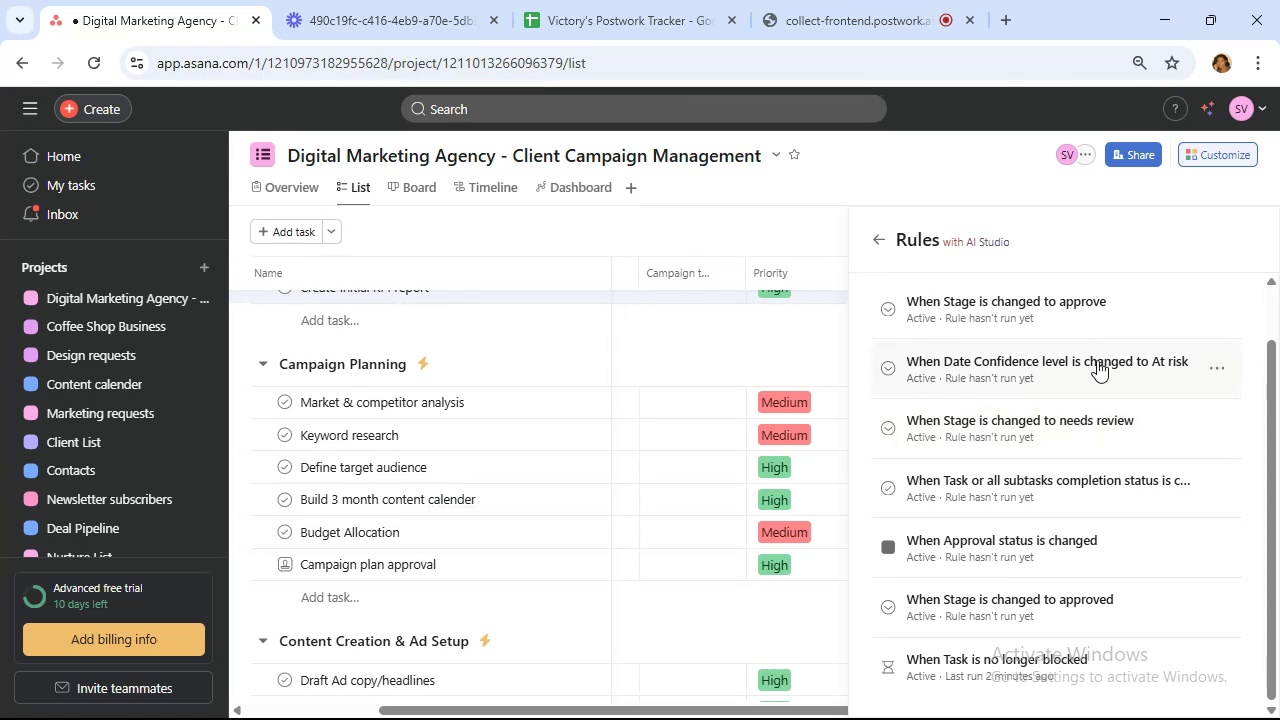 
left_click([1095, 354])
 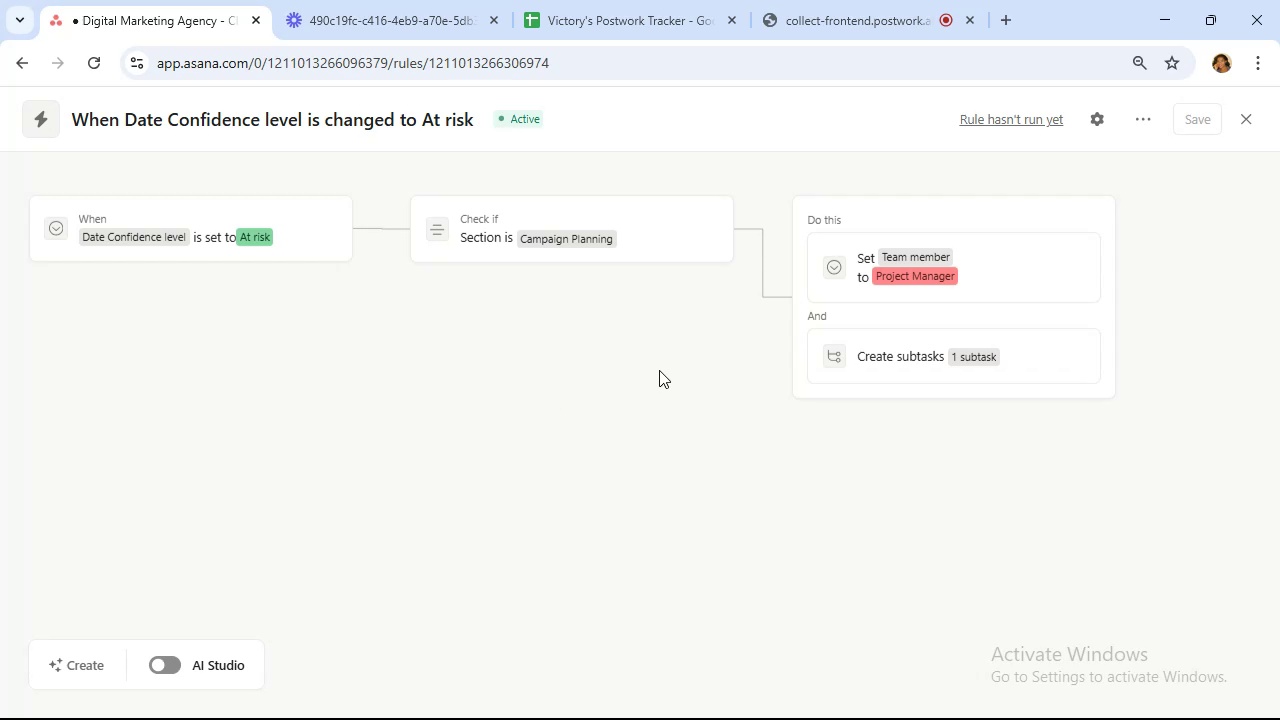 
wait(35.46)
 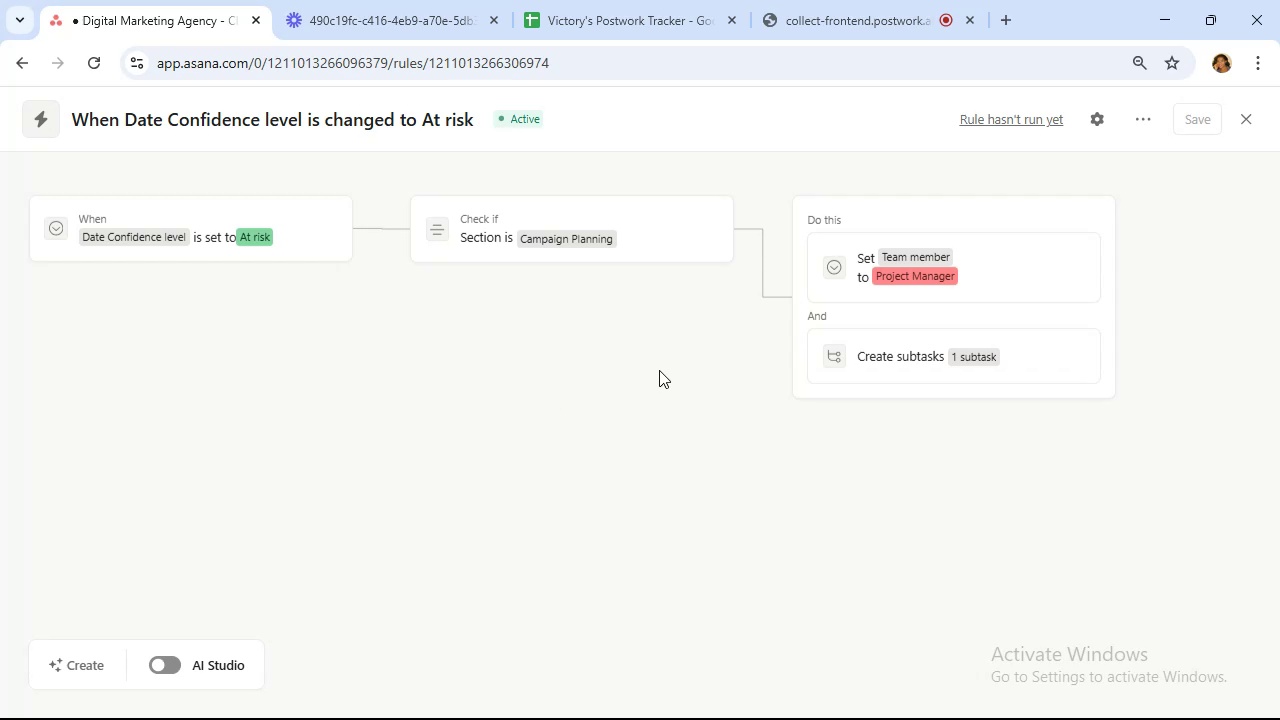 
left_click([1249, 119])
 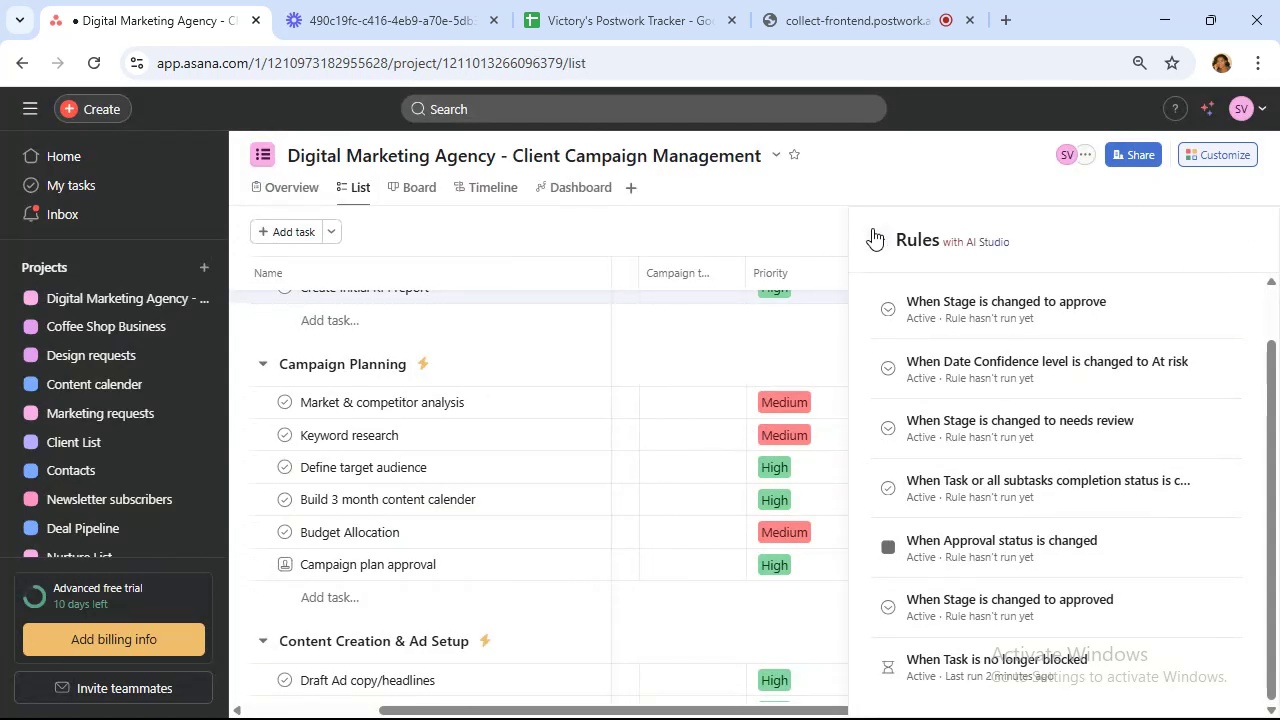 
left_click([877, 237])
 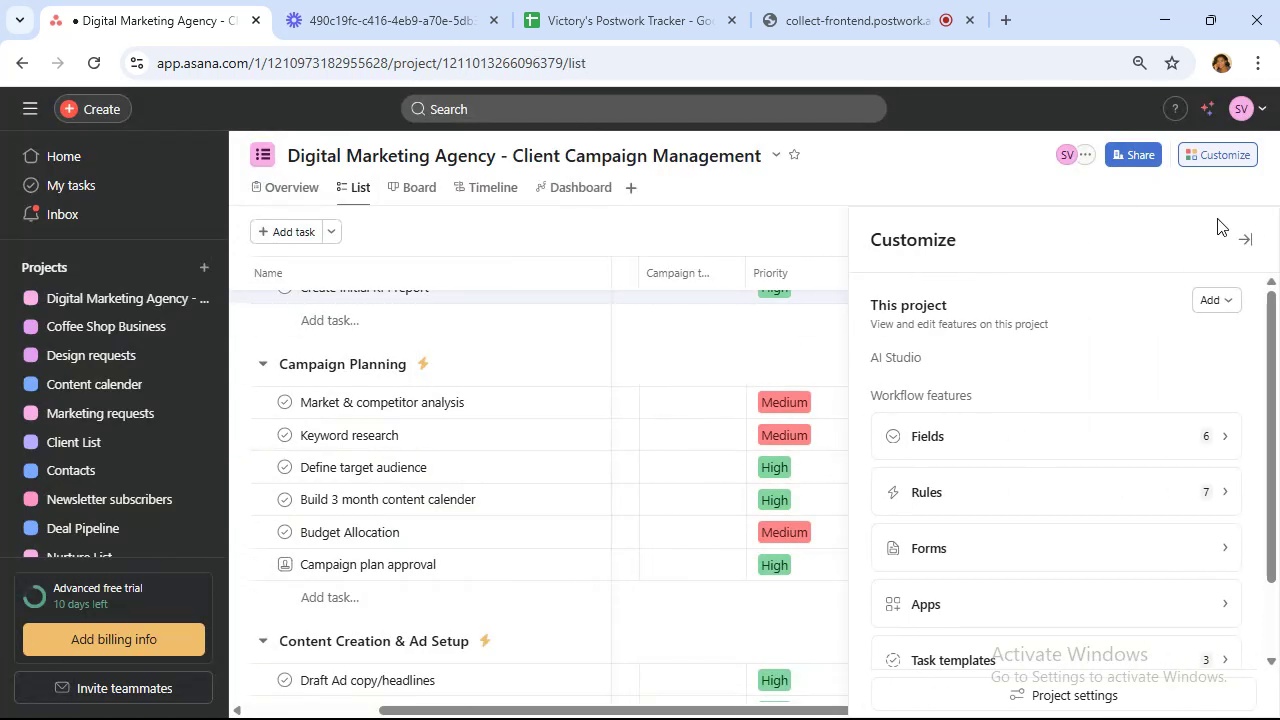 
left_click([1244, 238])
 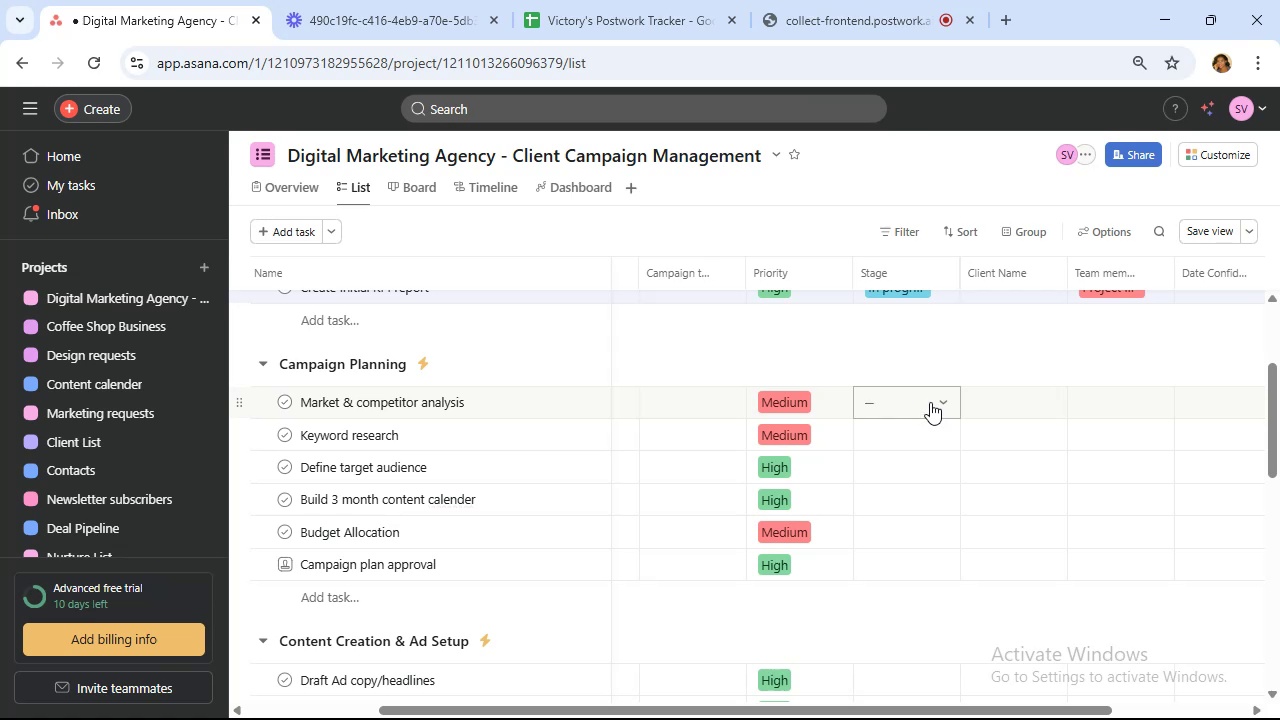 
left_click([931, 402])
 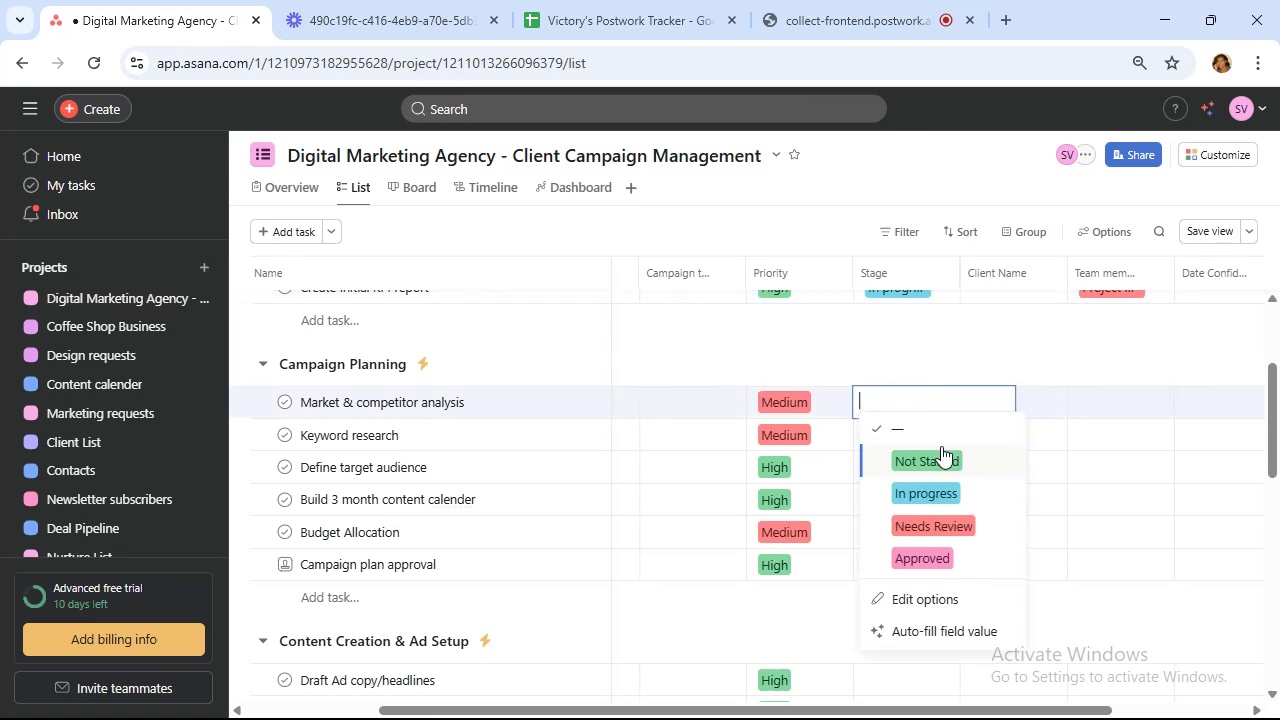 
wait(6.2)
 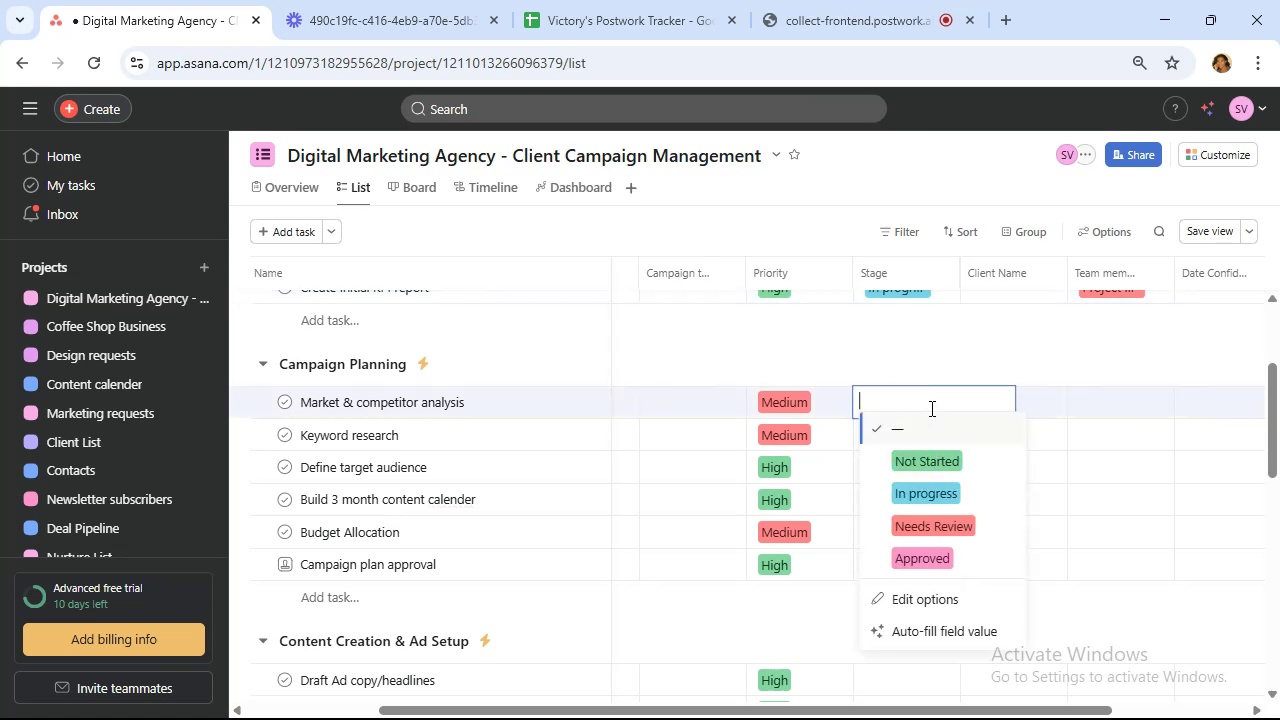 
left_click([941, 446])
 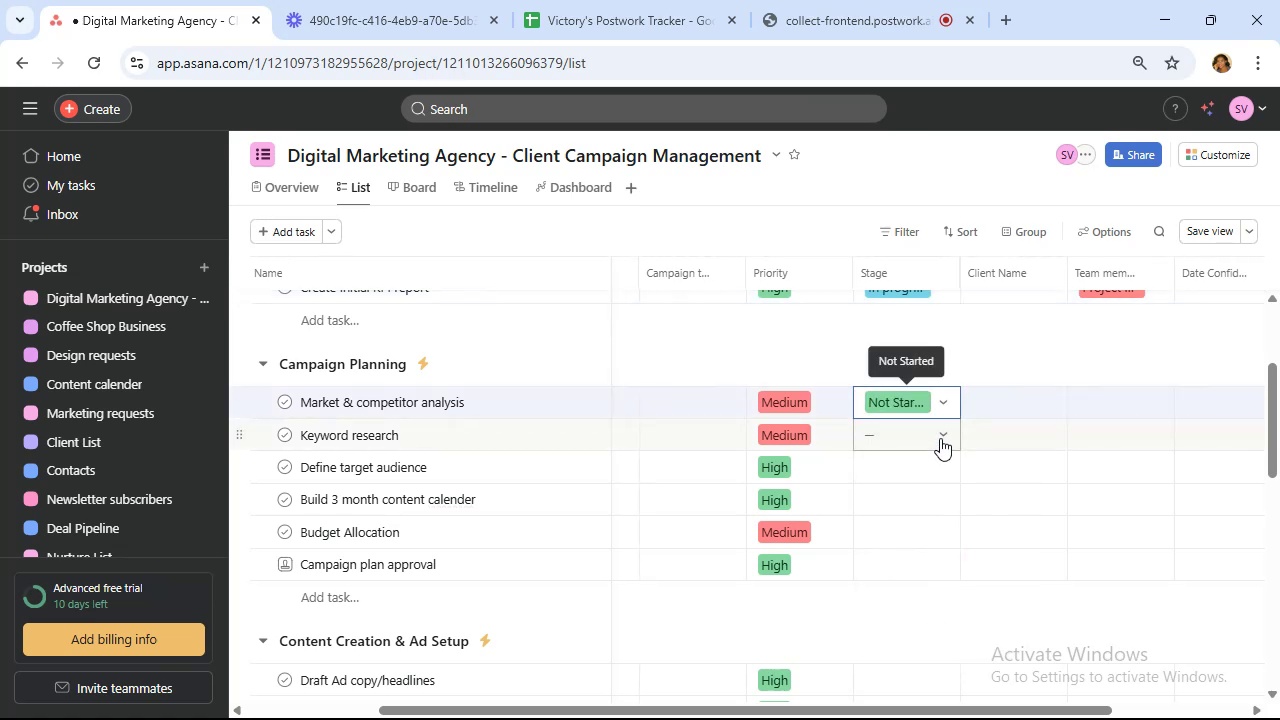 
left_click([940, 434])
 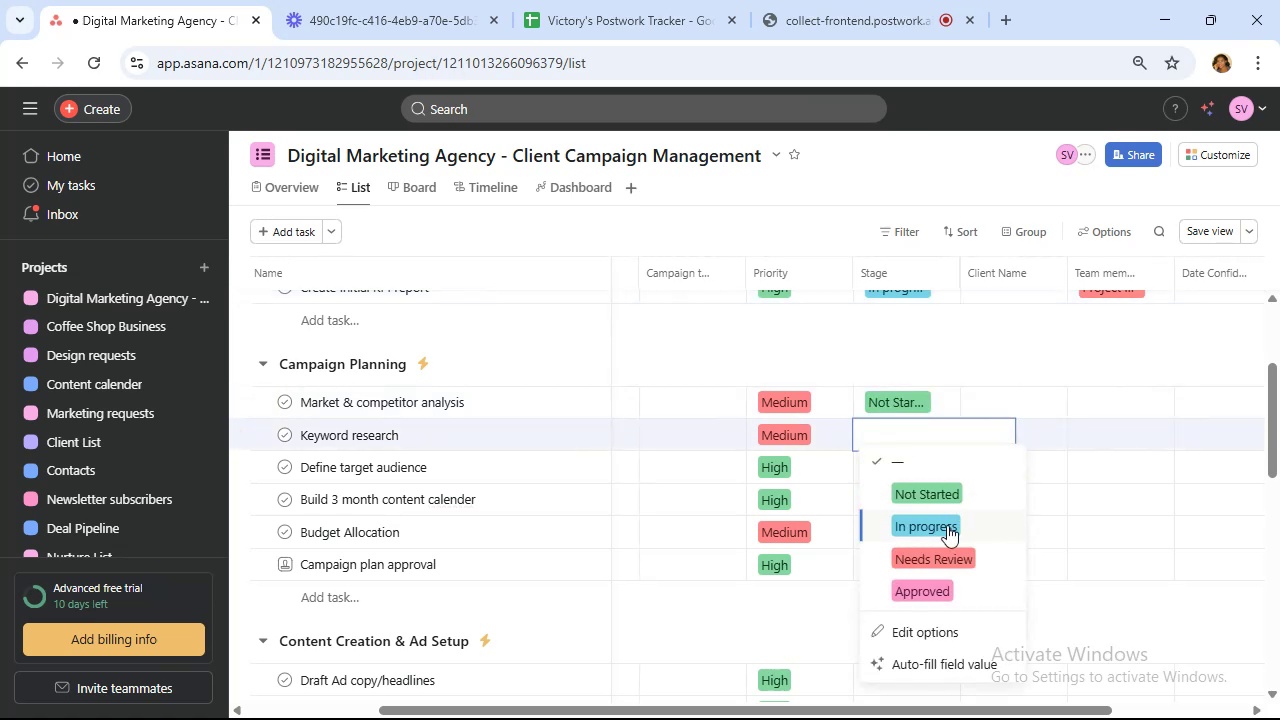 
left_click([948, 525])
 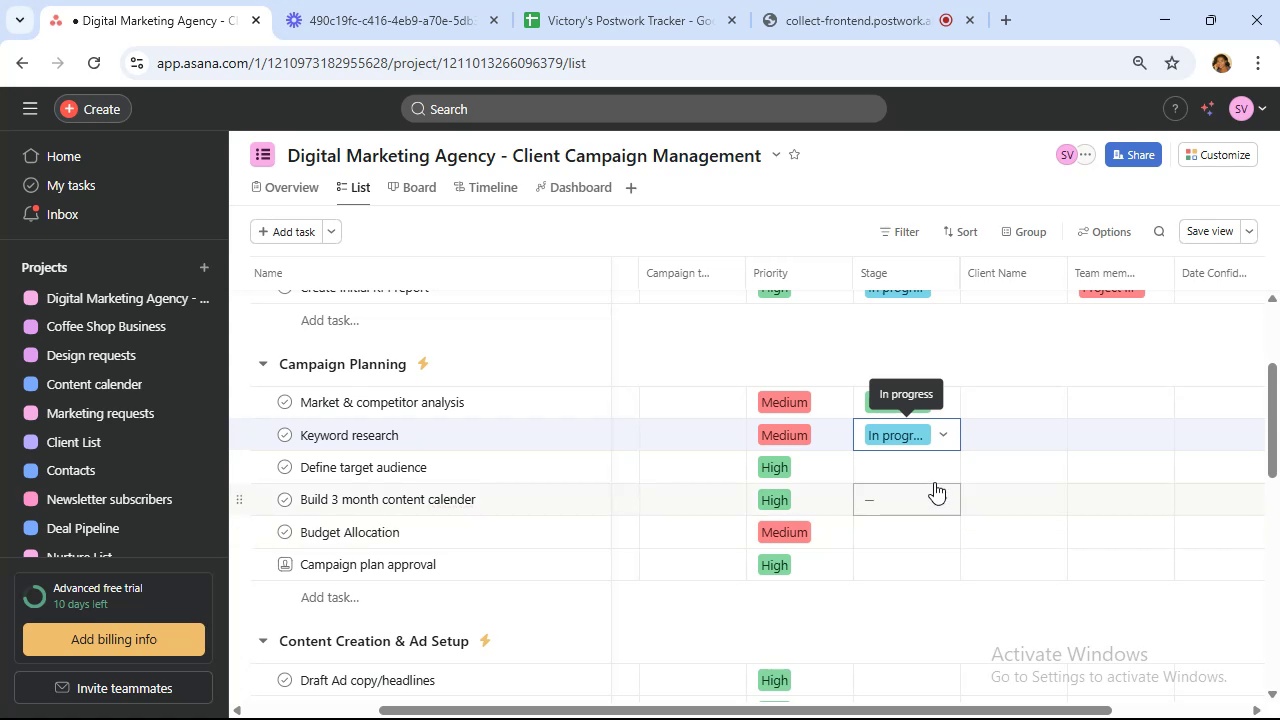 
left_click([933, 474])
 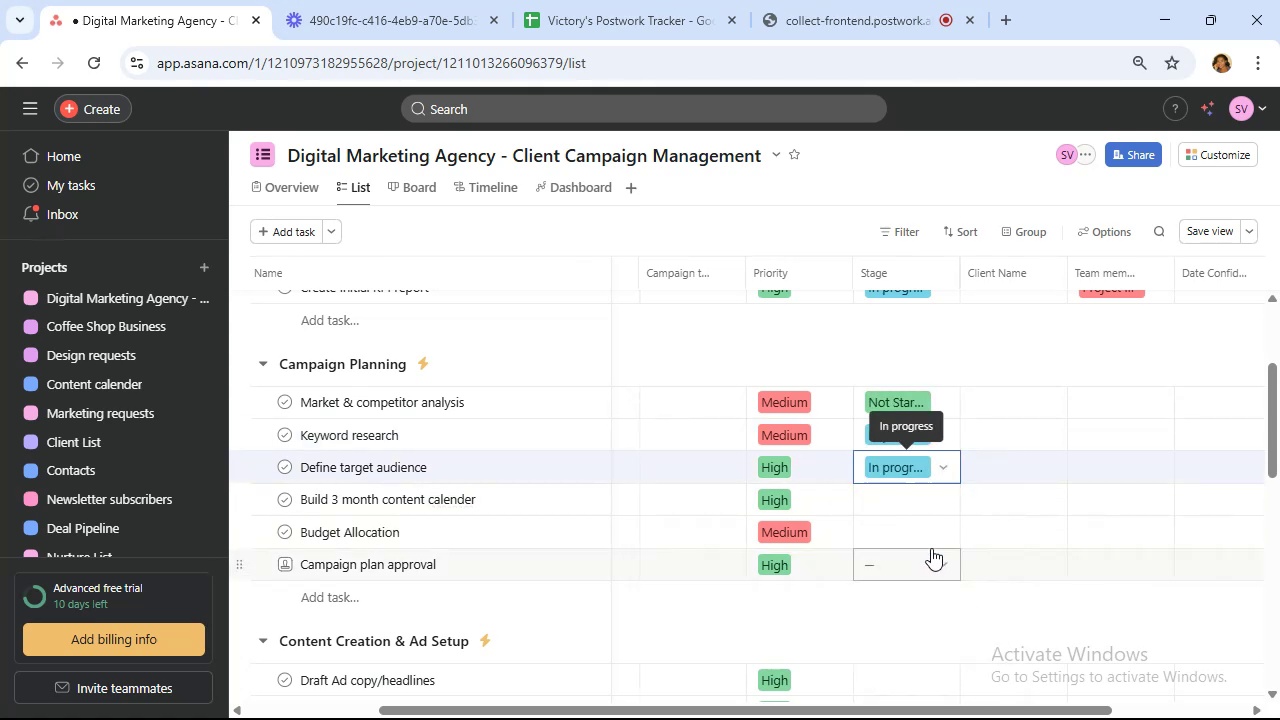 
scroll: coordinate [891, 492], scroll_direction: down, amount: 1.0
 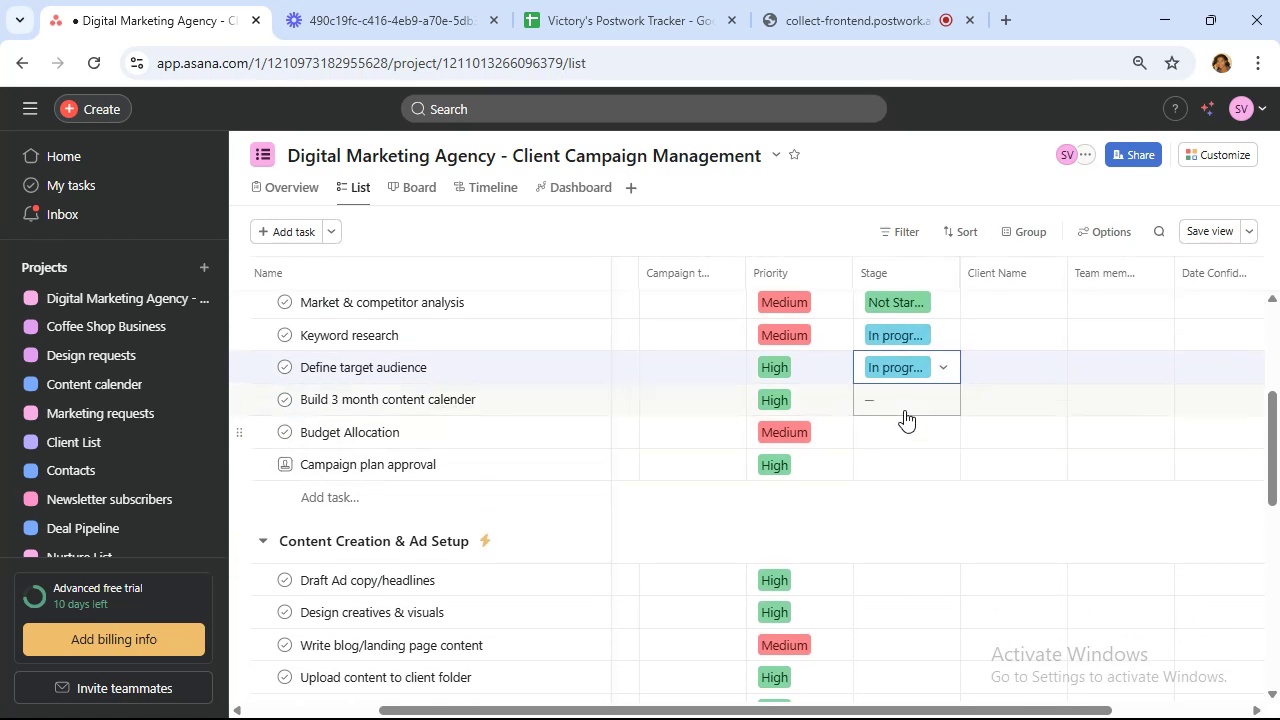 
left_click([908, 400])
 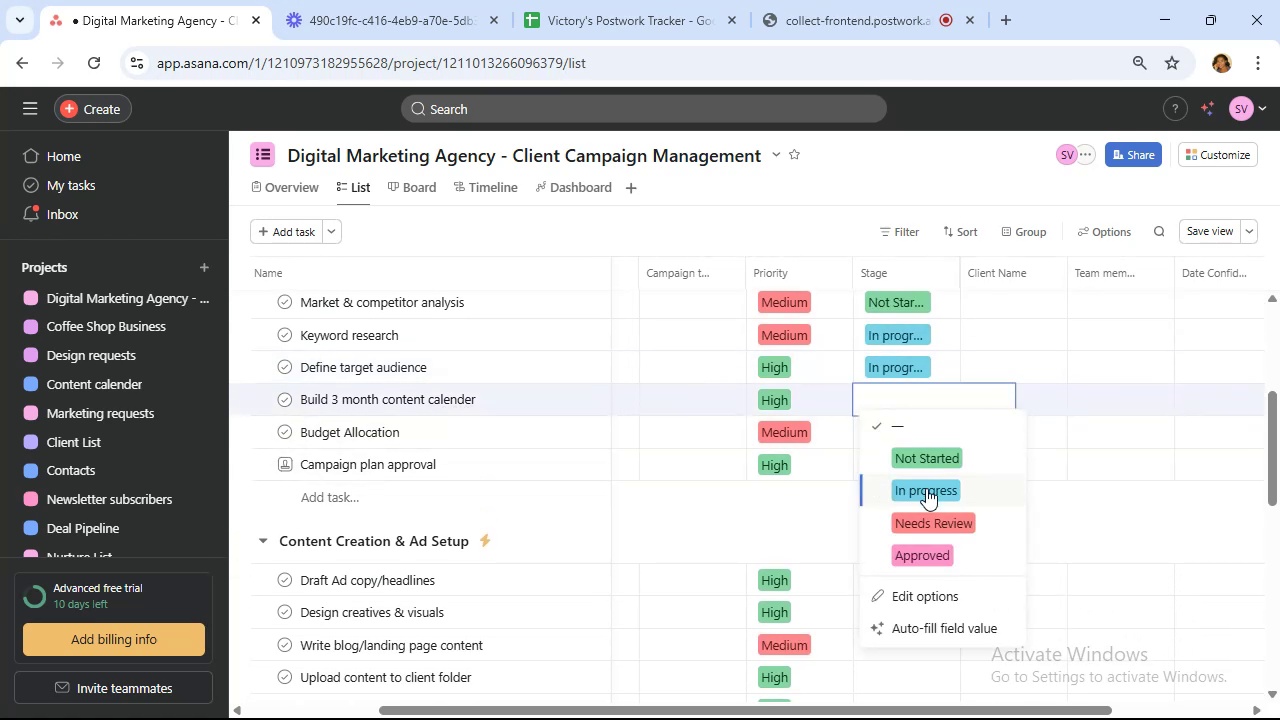 
left_click([926, 488])
 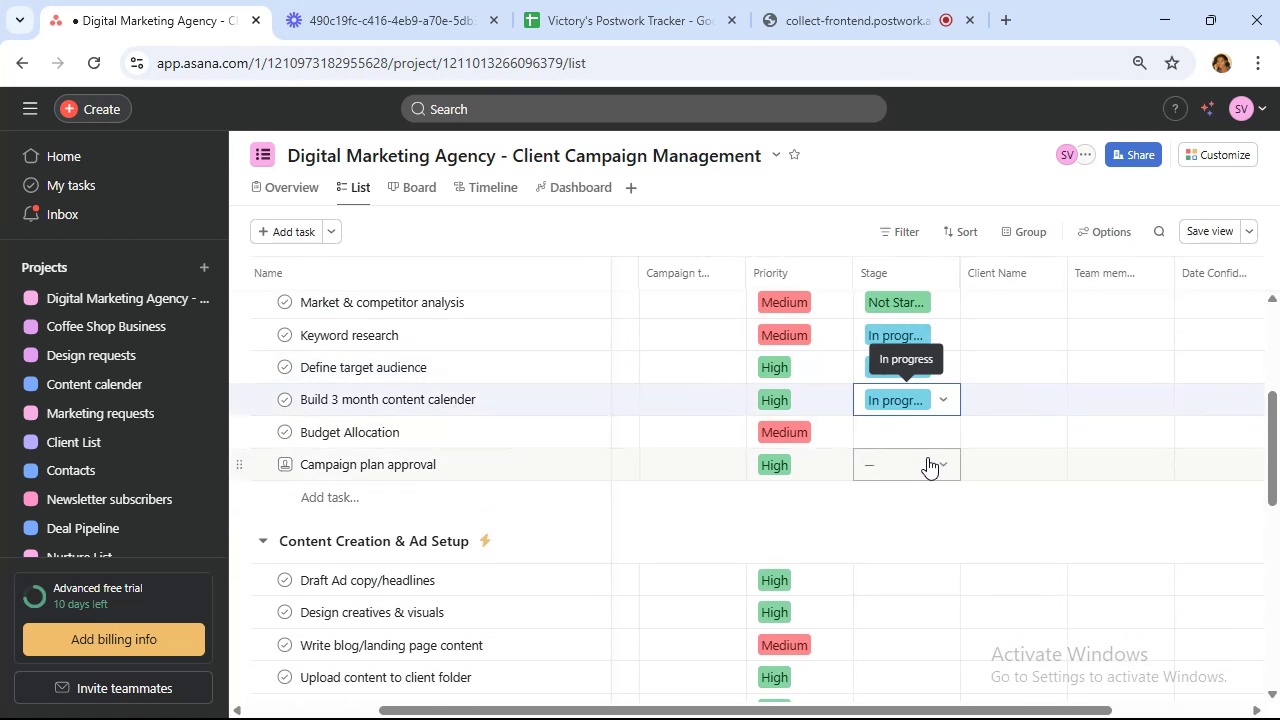 
left_click([924, 441])
 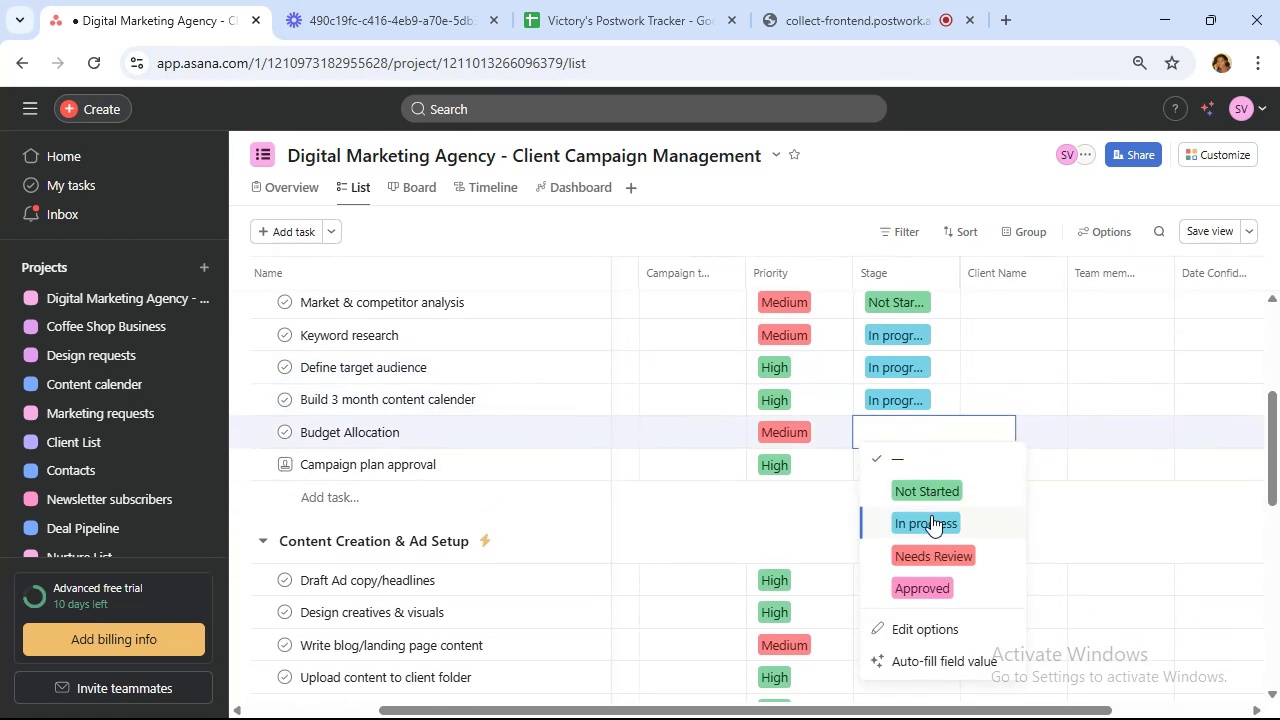 
left_click([931, 517])
 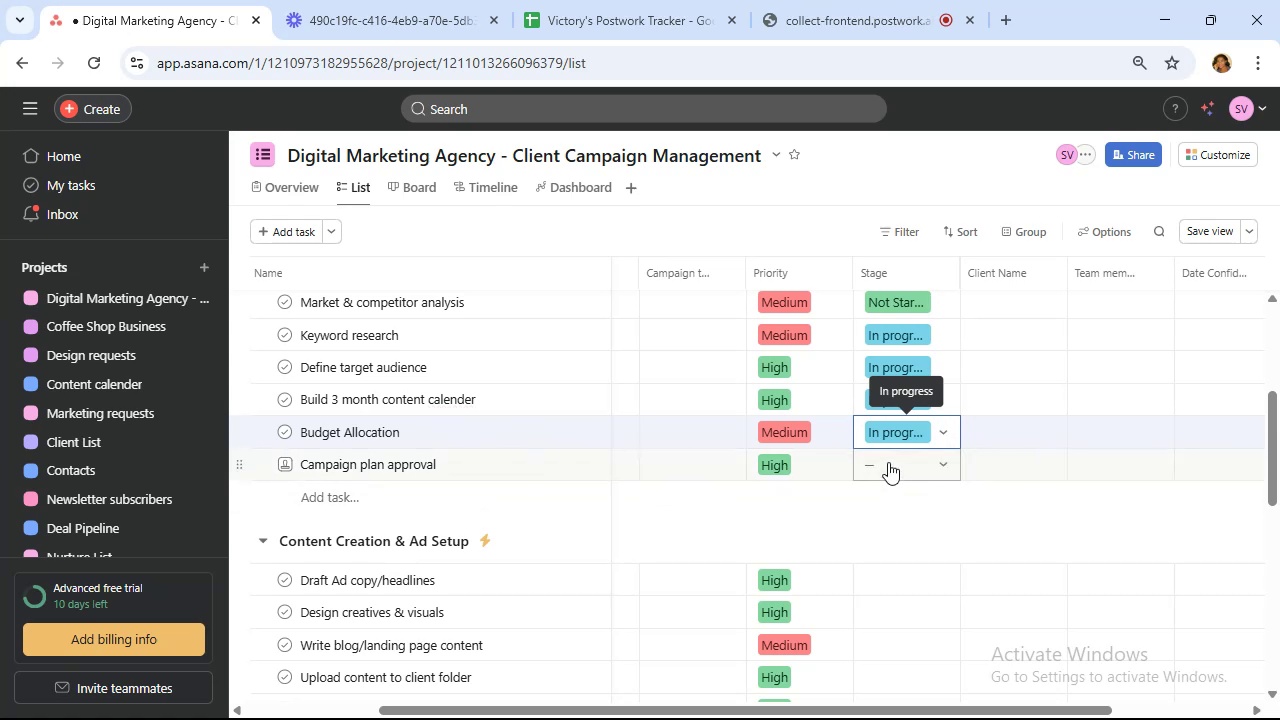 
scroll: coordinate [888, 461], scroll_direction: up, amount: 1.0
 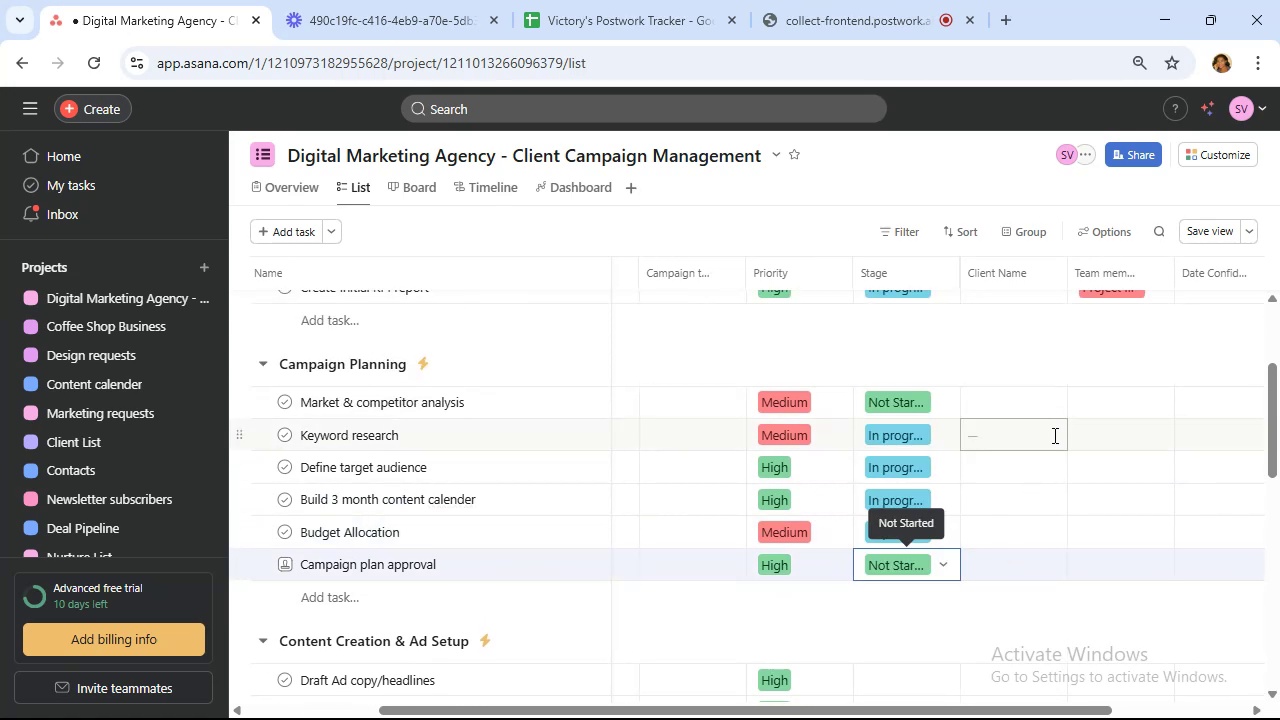 
wait(12.4)
 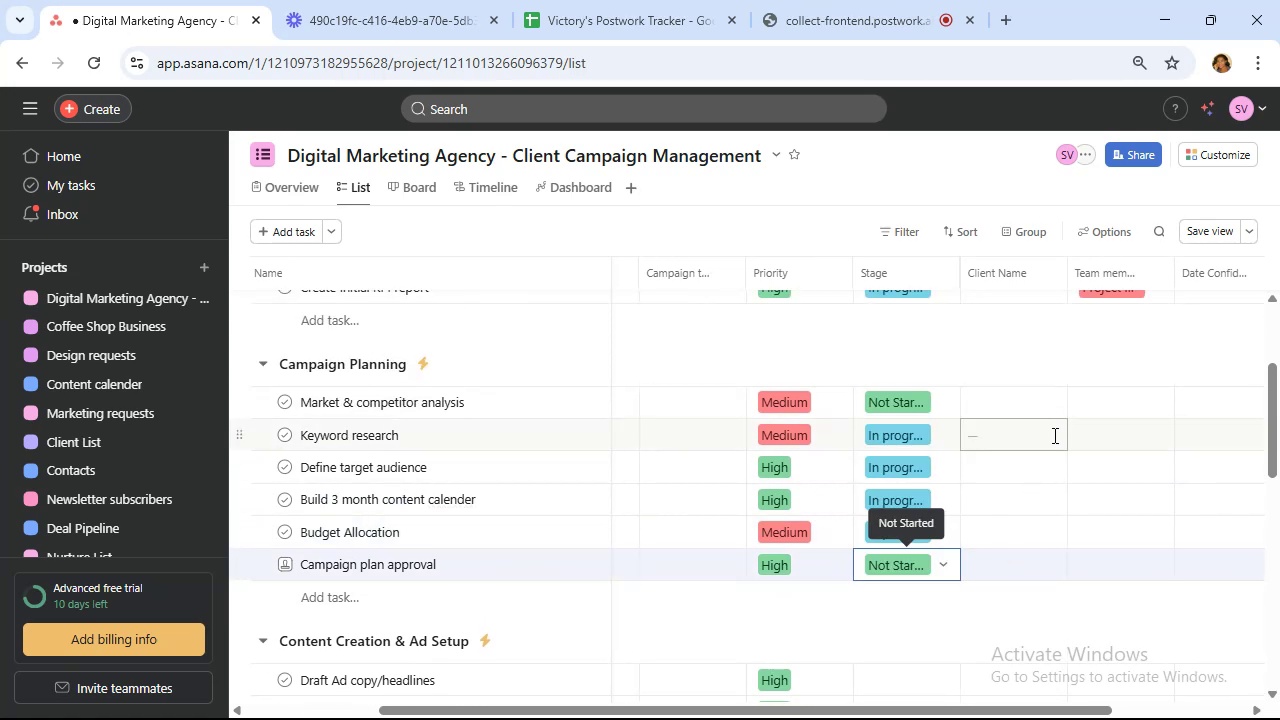 
left_click([1135, 409])
 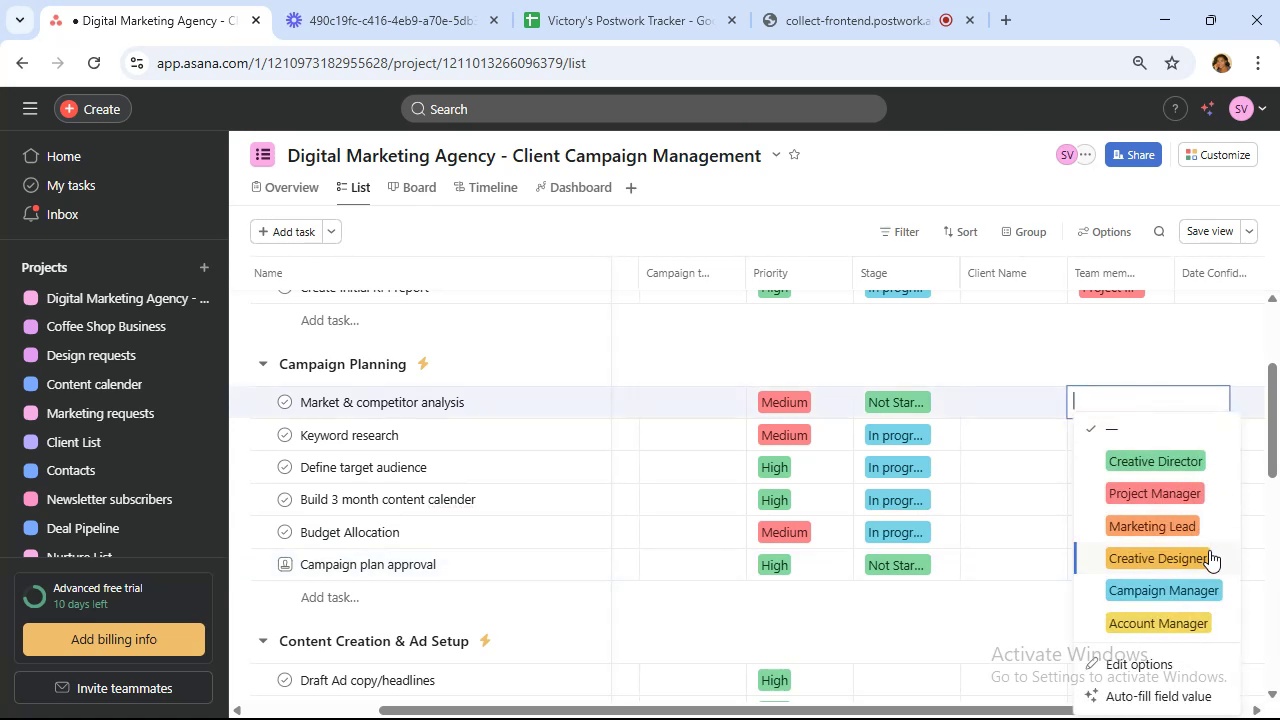 
left_click([1193, 585])
 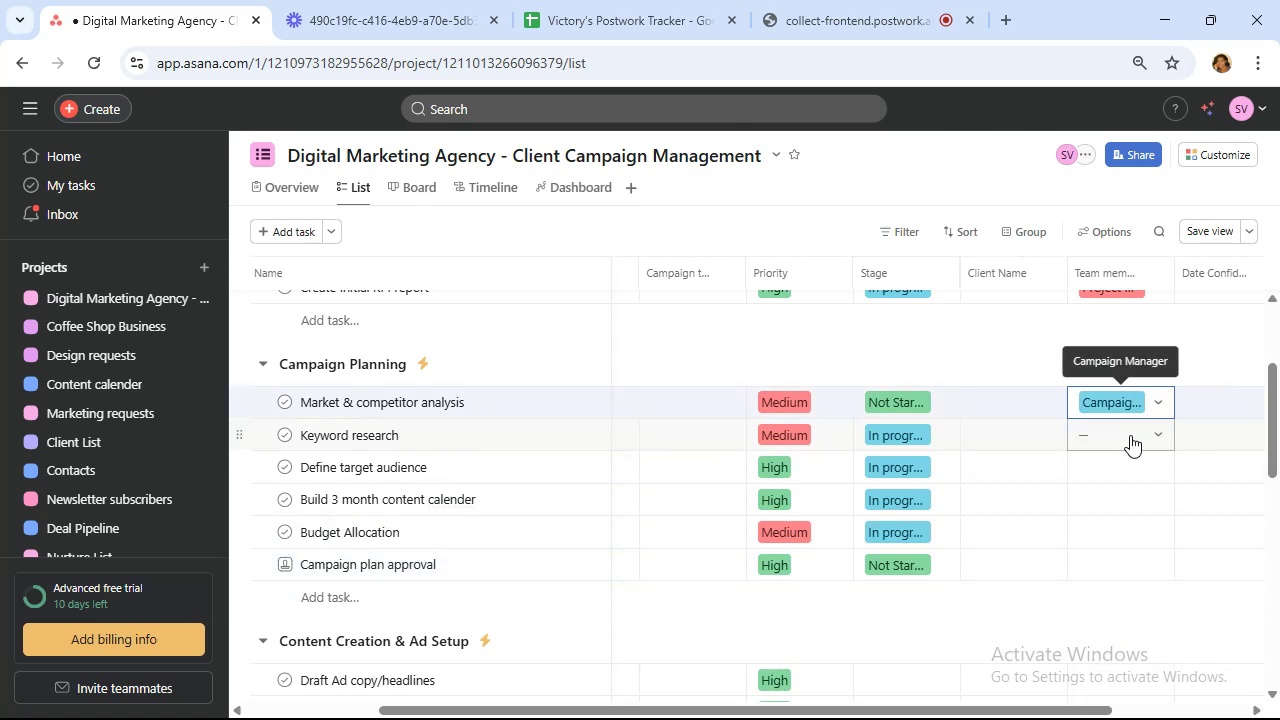 
left_click([1130, 435])
 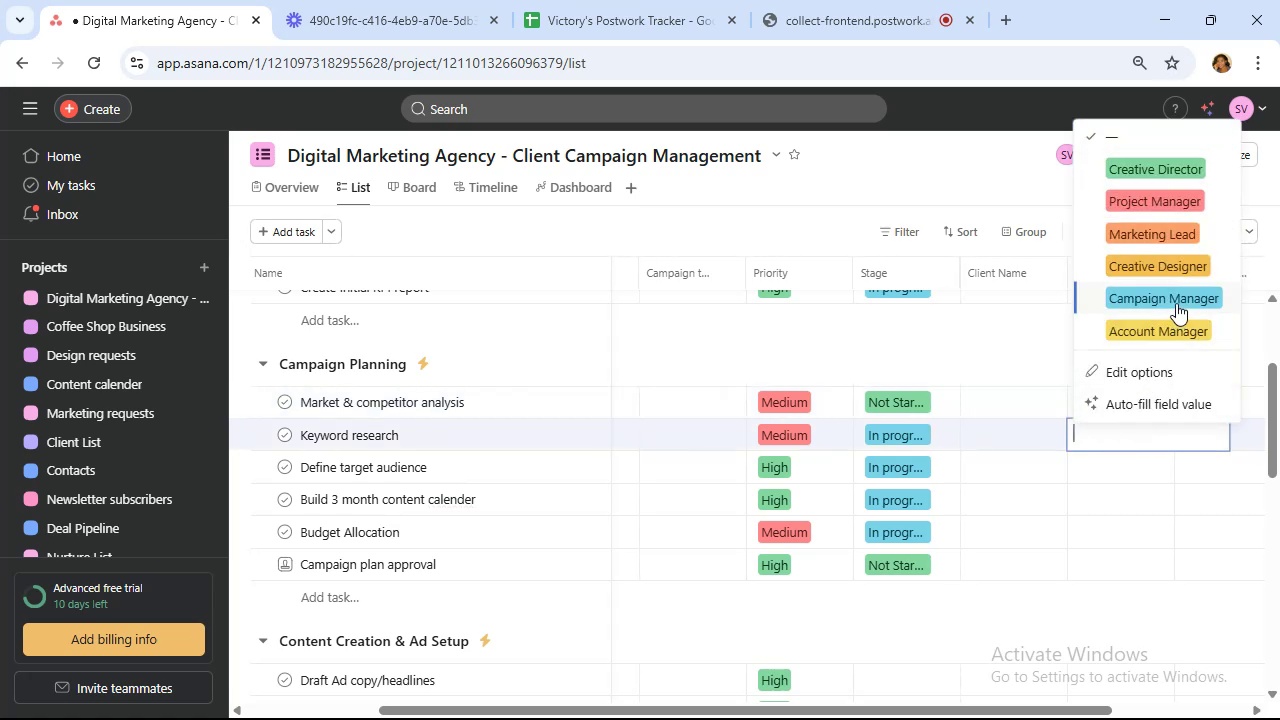 
left_click([1177, 300])
 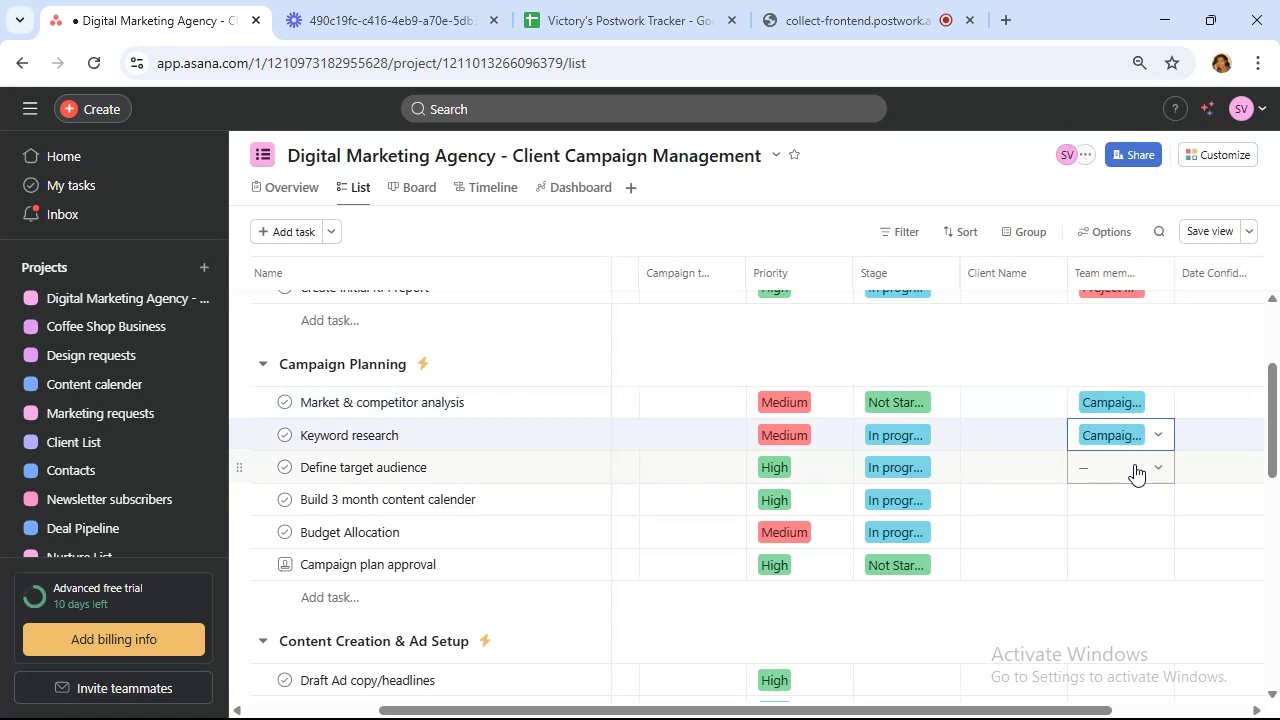 
left_click([1134, 464])
 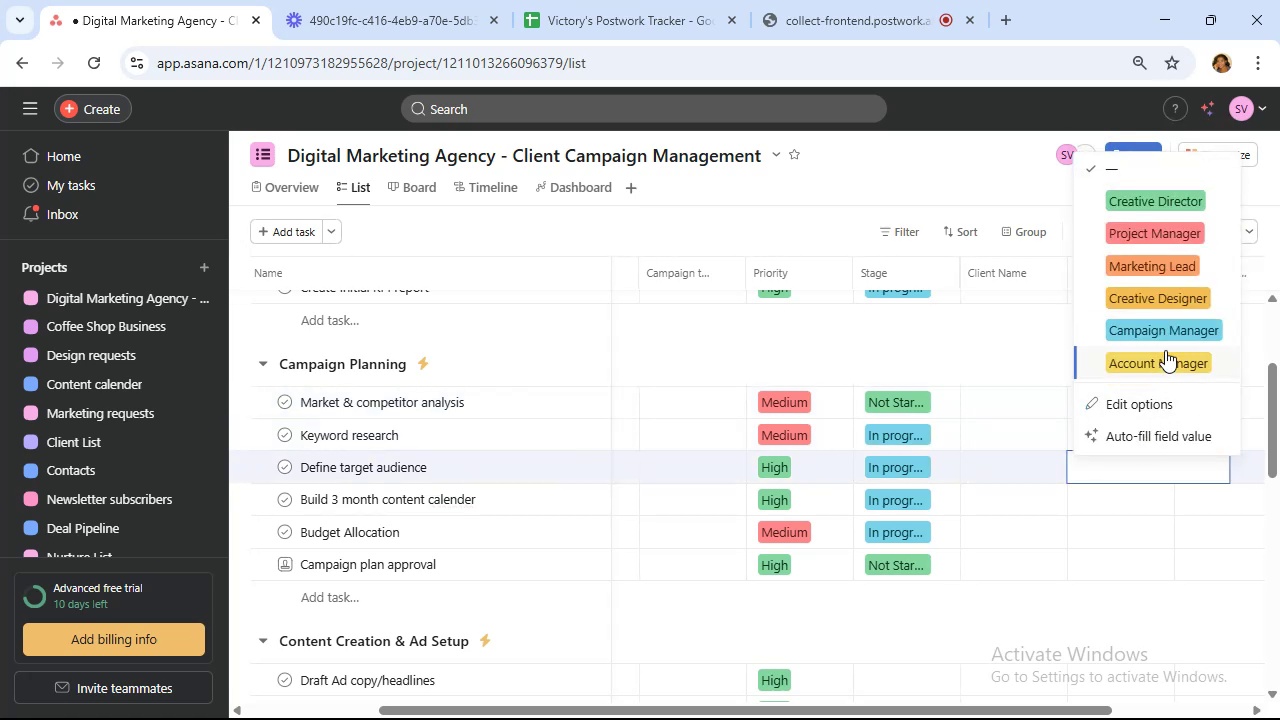 
left_click([1171, 334])
 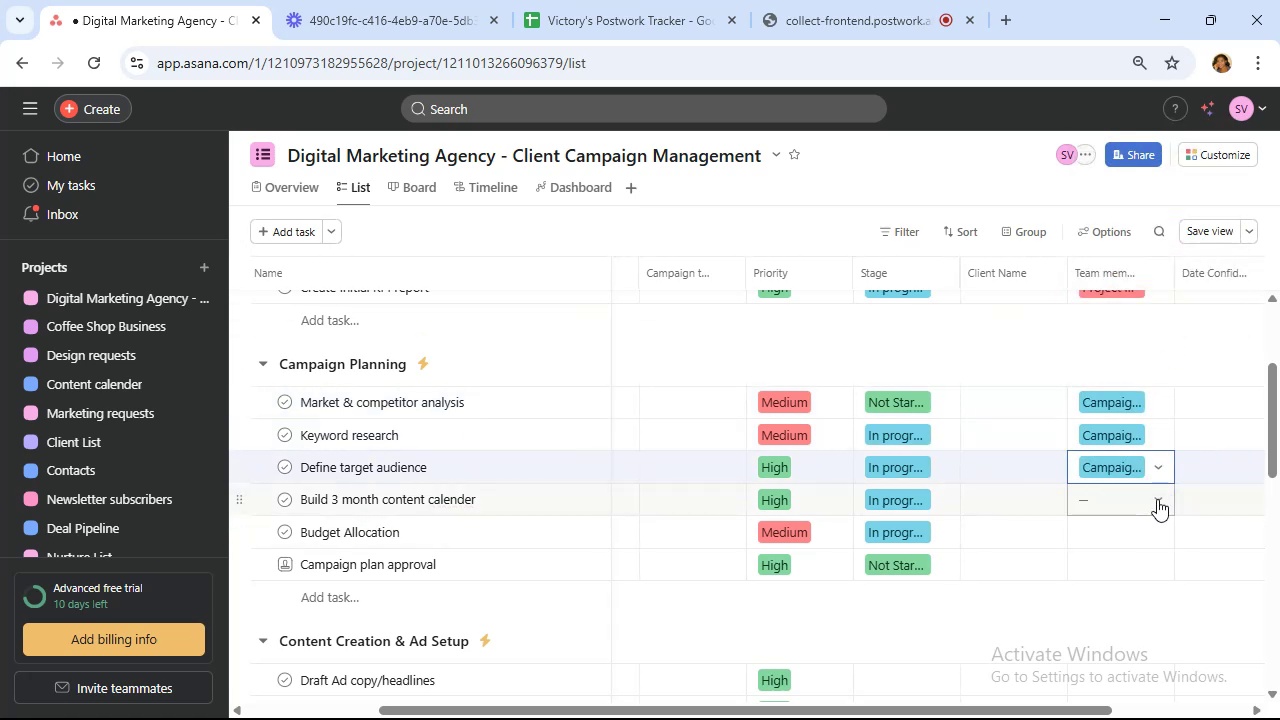 
left_click([1157, 499])
 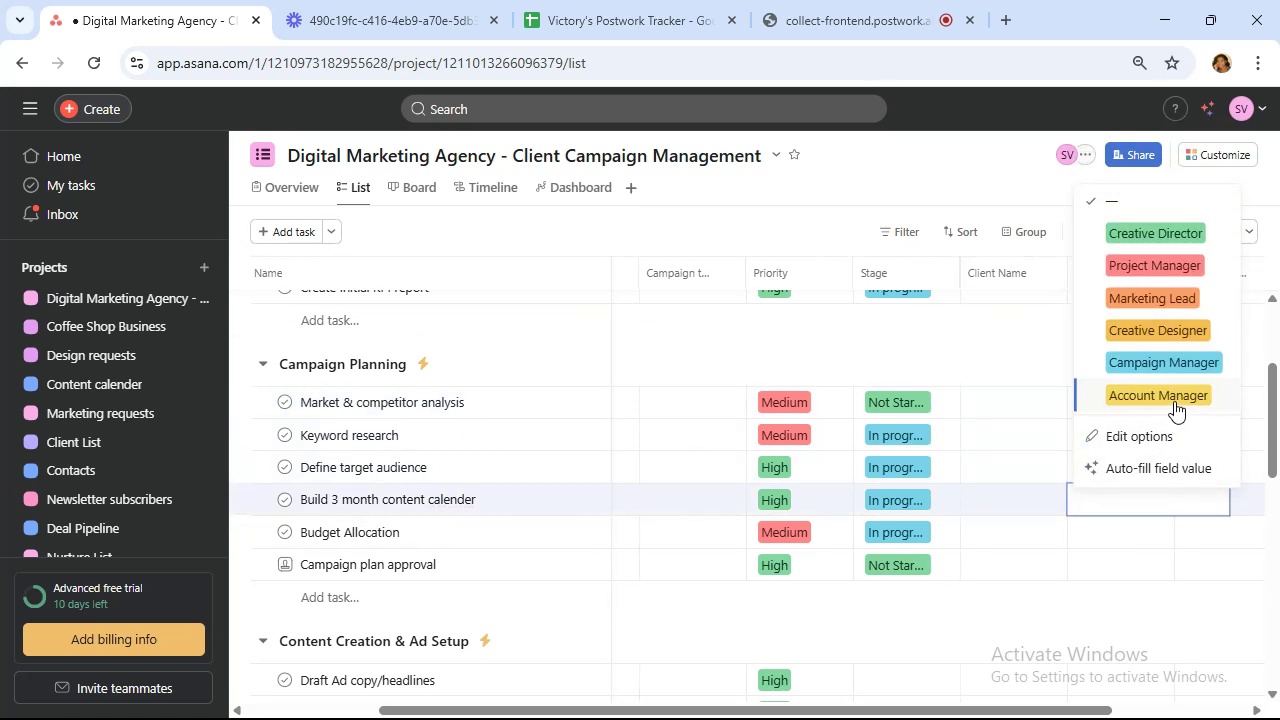 
left_click([1193, 367])
 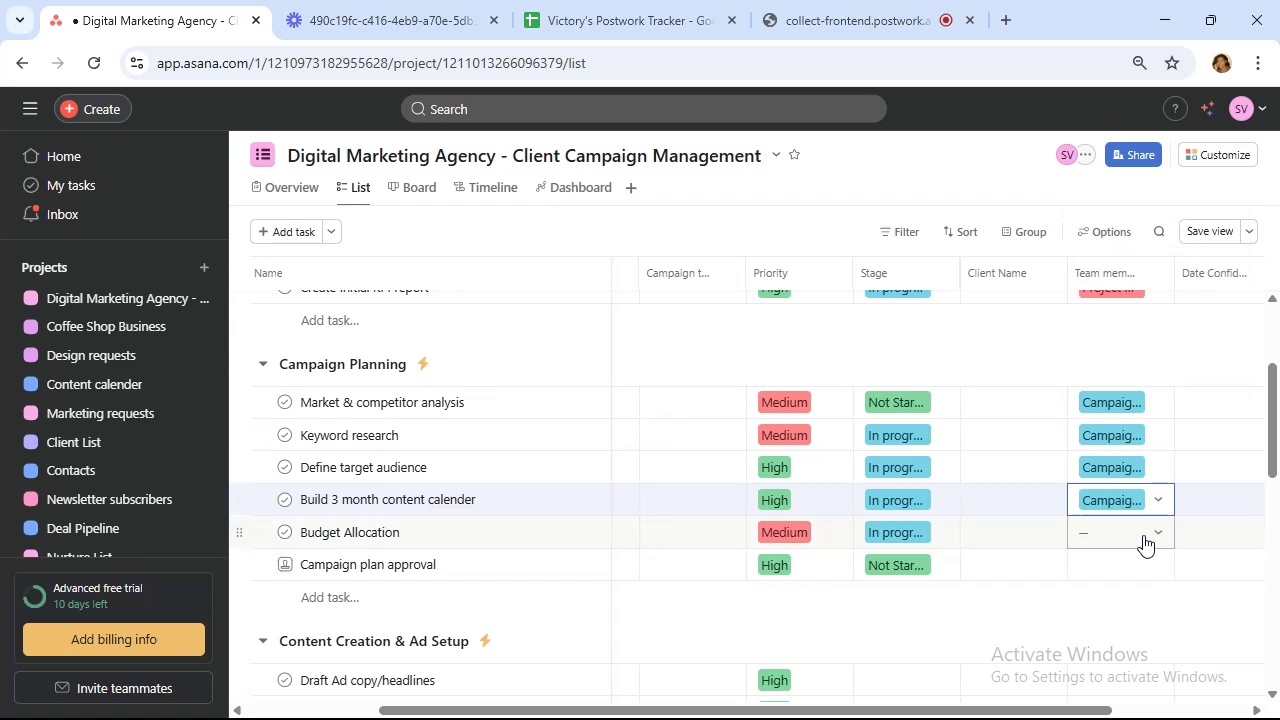 
left_click([1143, 535])
 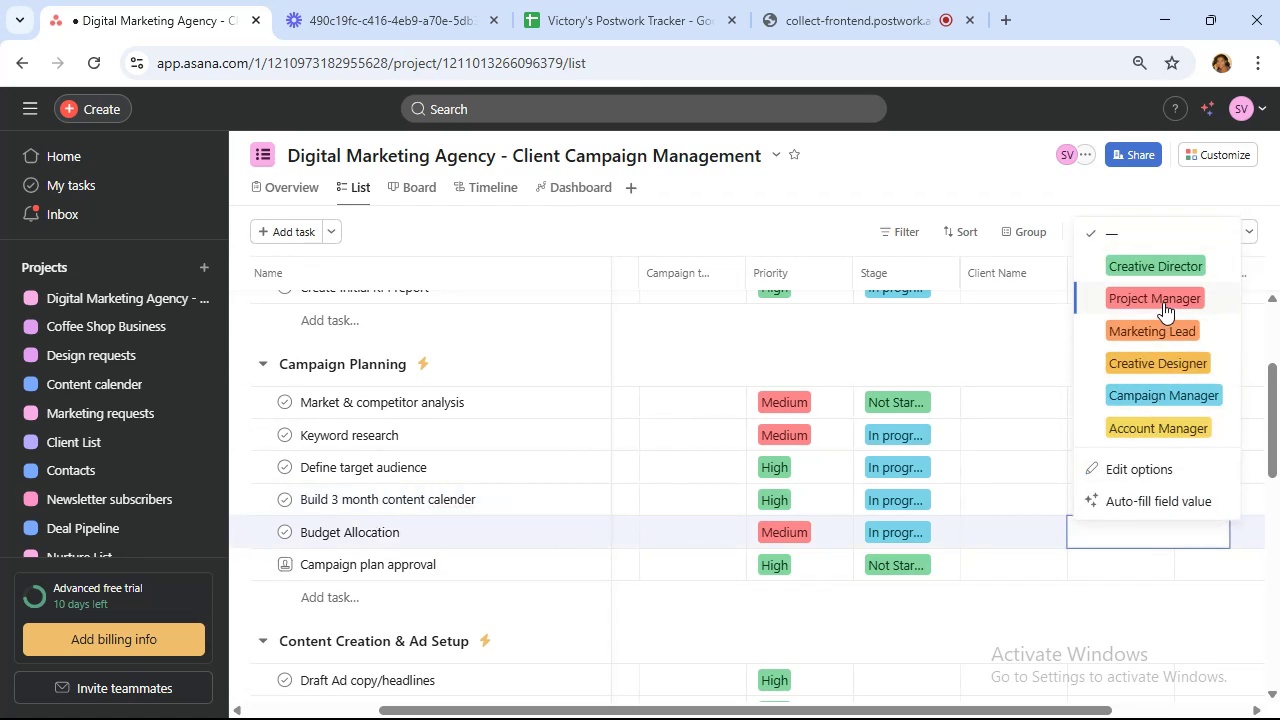 
left_click([1161, 298])
 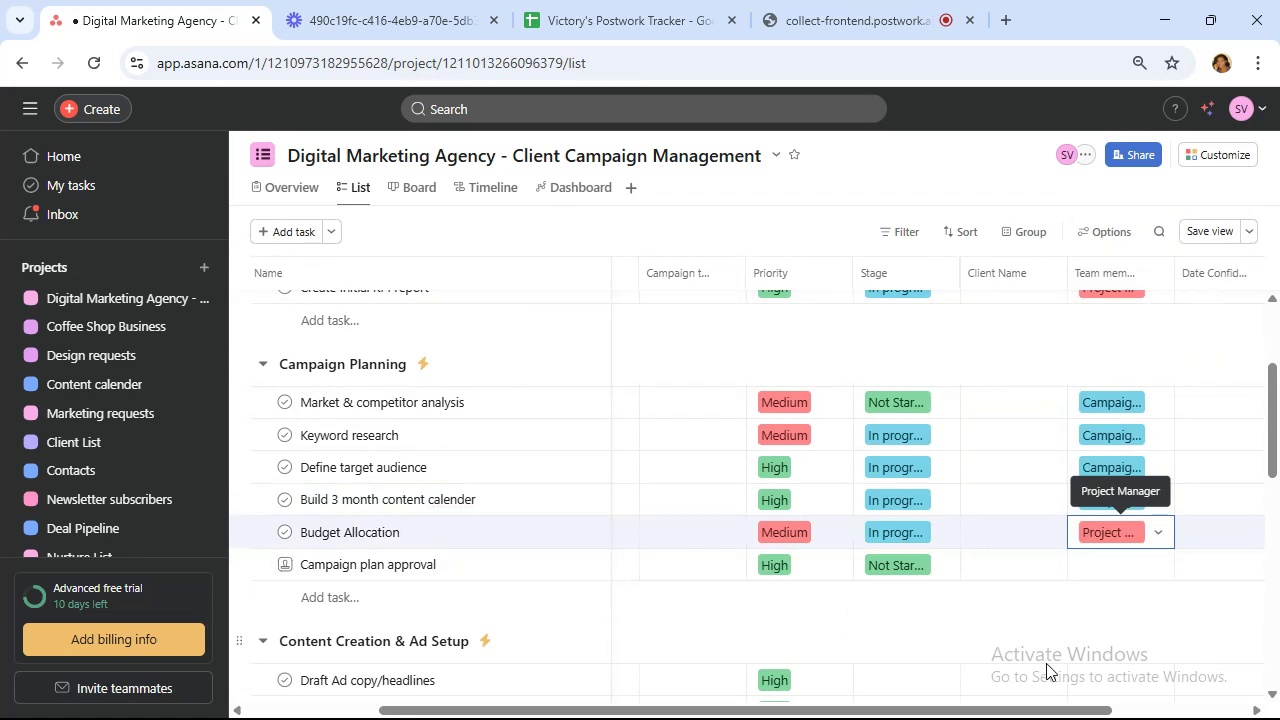 
left_click_drag(start_coordinate=[1059, 707], to_coordinate=[1143, 707])
 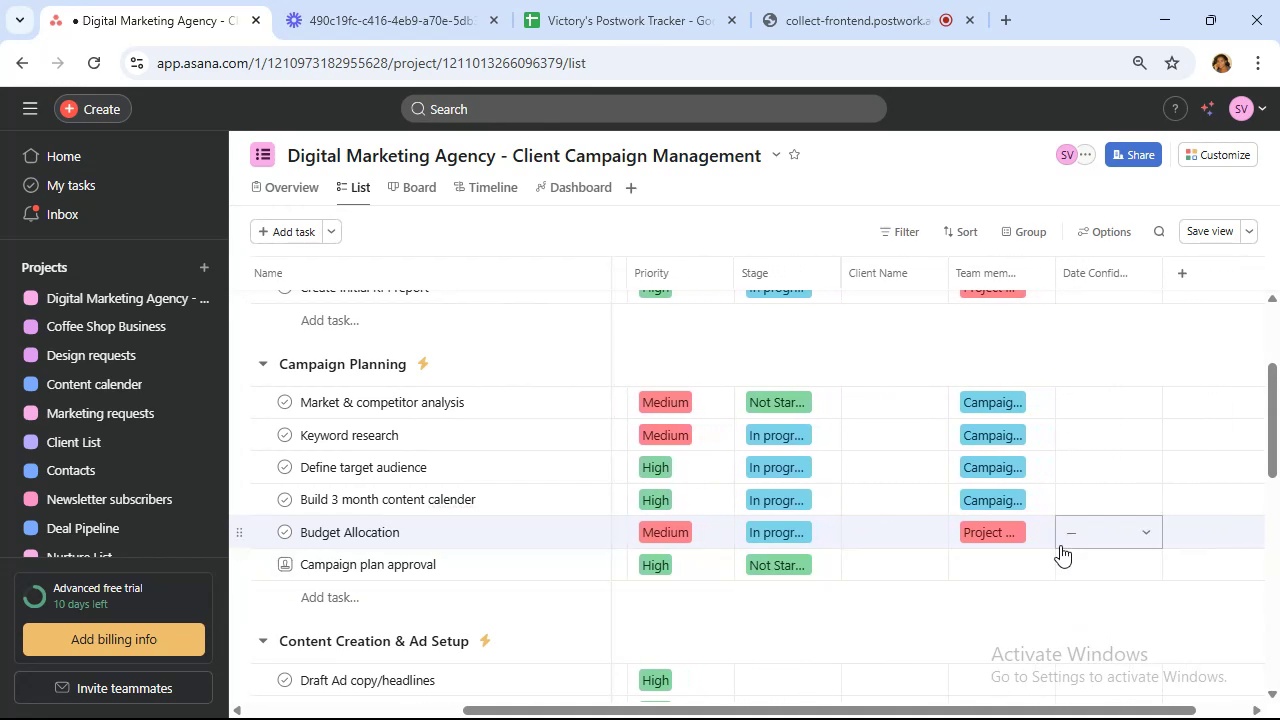 
scroll: coordinate [1060, 545], scroll_direction: up, amount: 1.0
 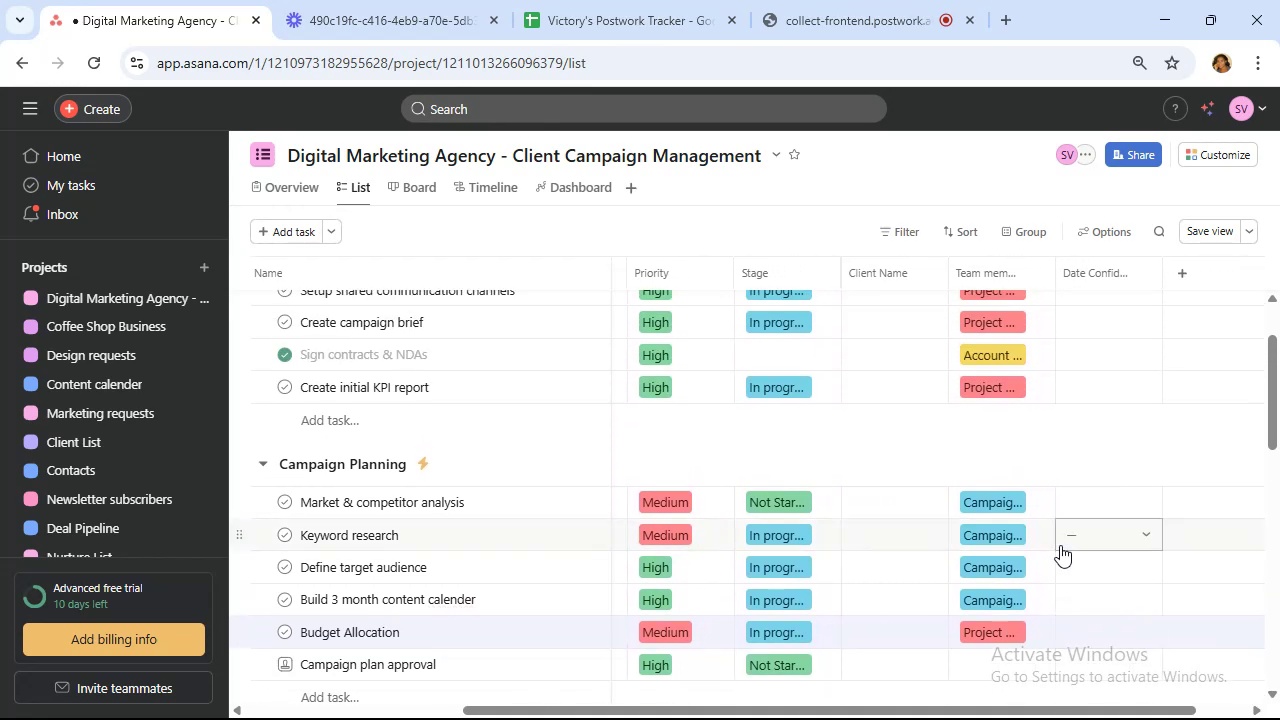 
mouse_move([1054, 585])
 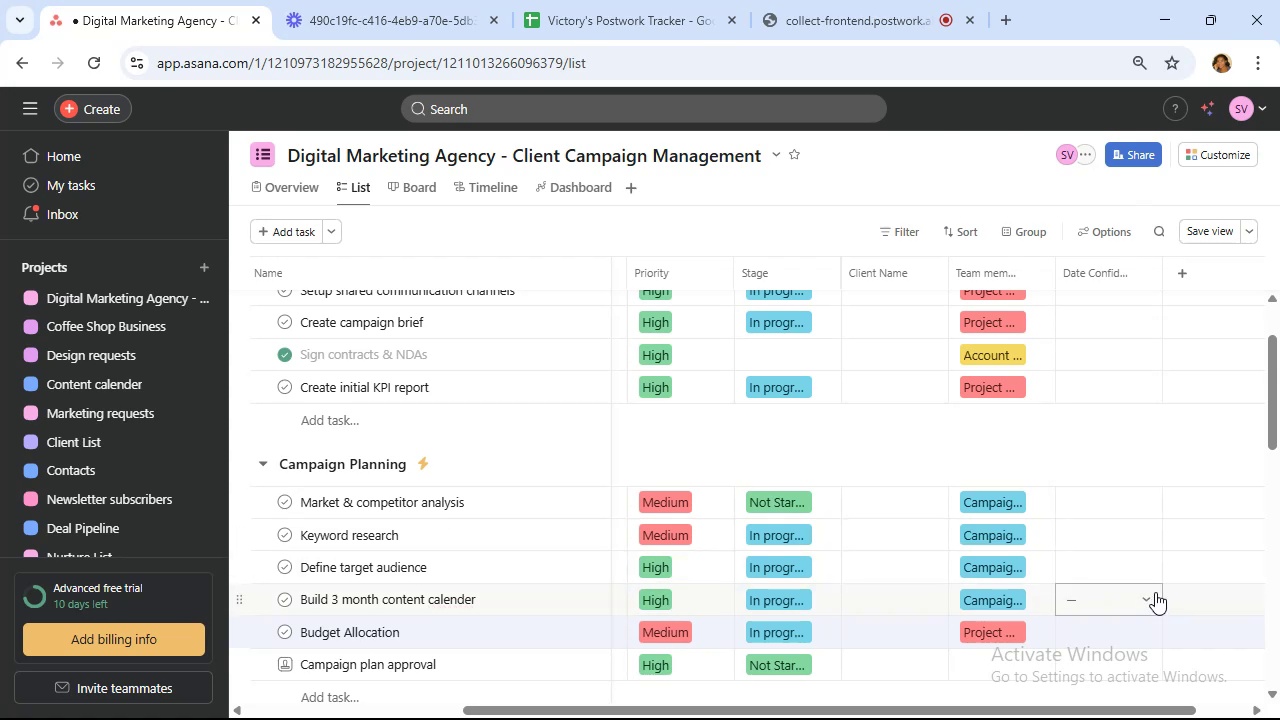 
mouse_move([1170, 584])
 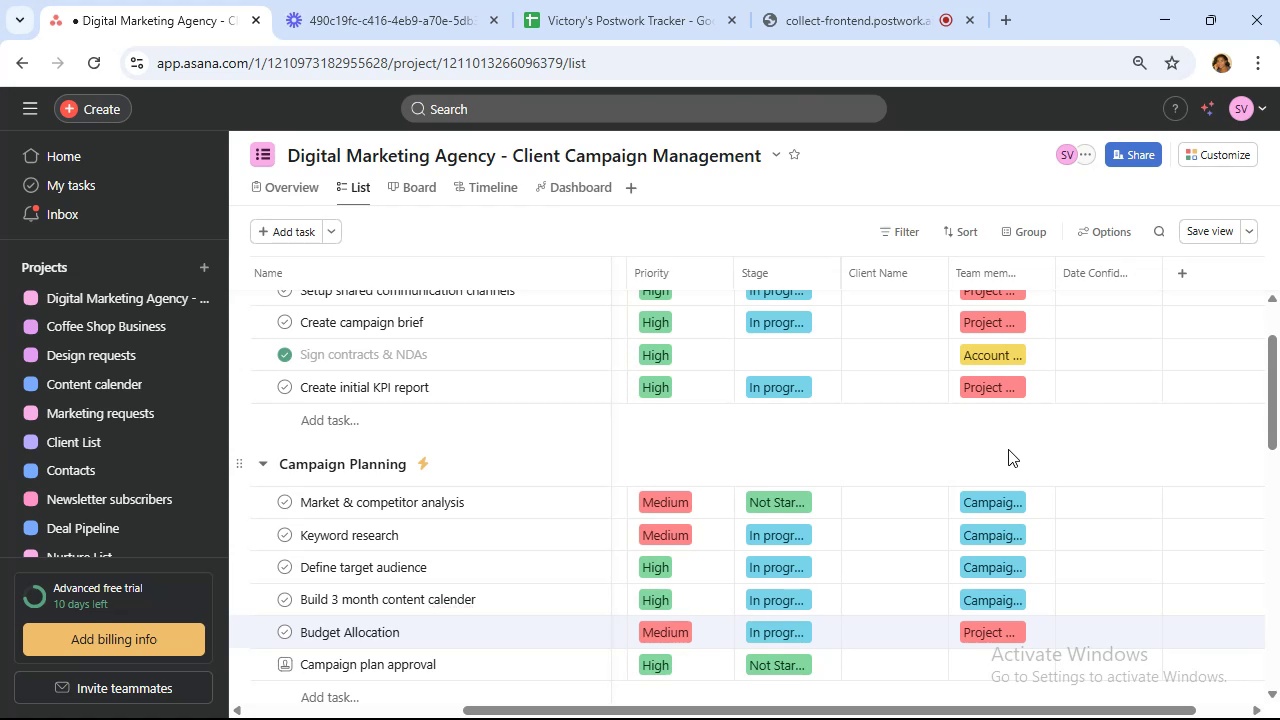 
wait(31.25)
 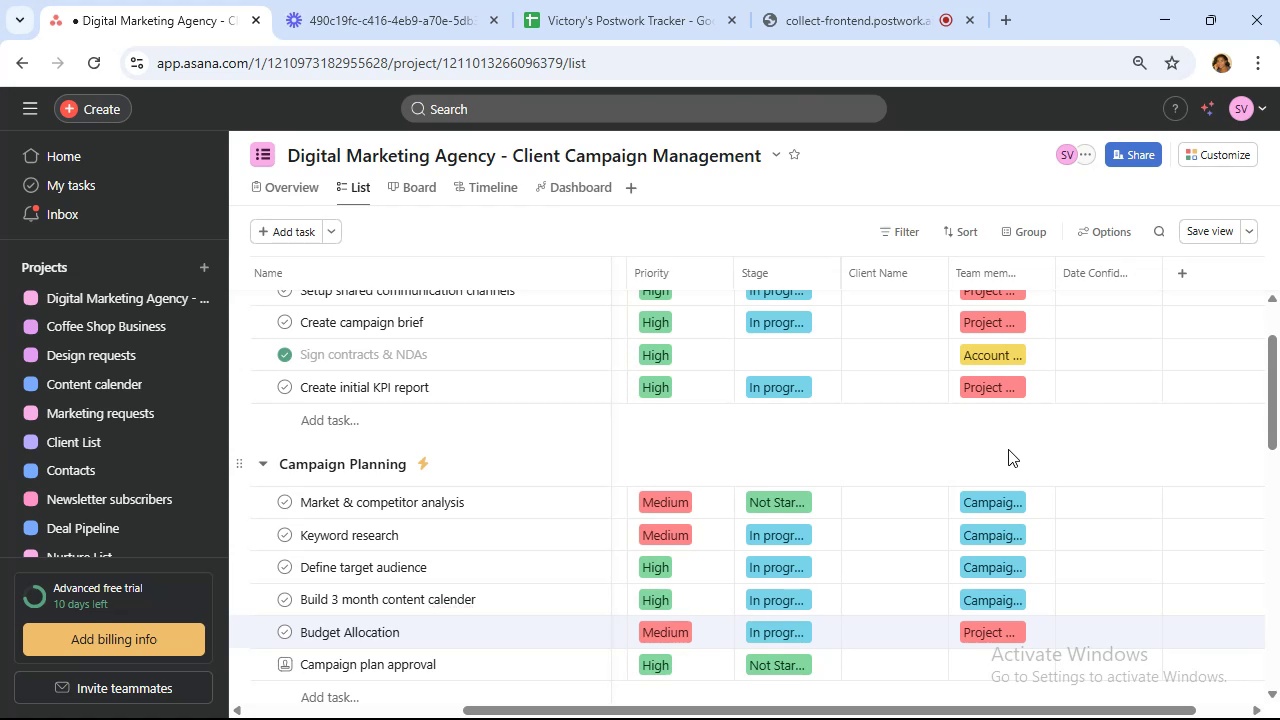 
scroll: coordinate [1025, 448], scroll_direction: down, amount: 1.0
 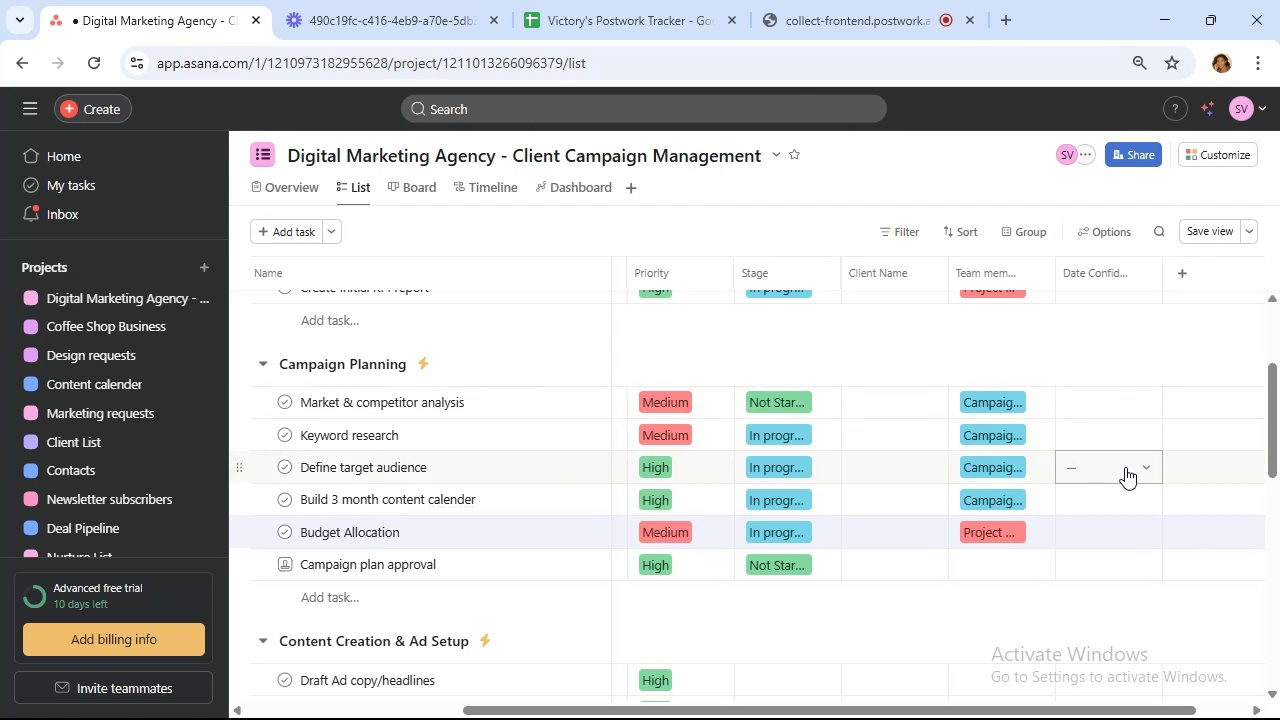 
wait(10.86)
 